 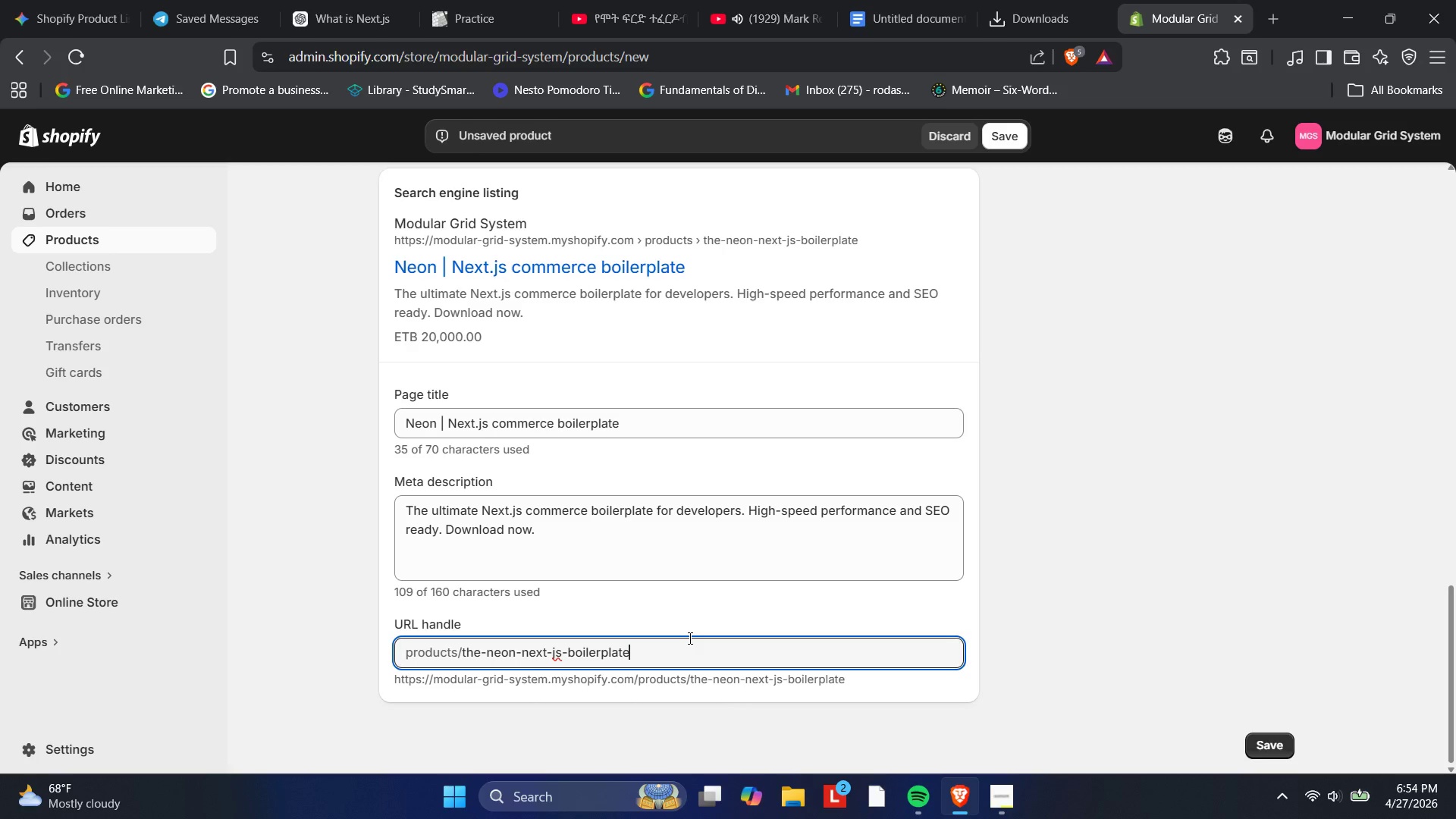 
key(Backspace)
key(Backspace)
key(Backspace)
key(Backspace)
key(Backspace)
key(Backspace)
type(next-js-commerce-bilerplate)
 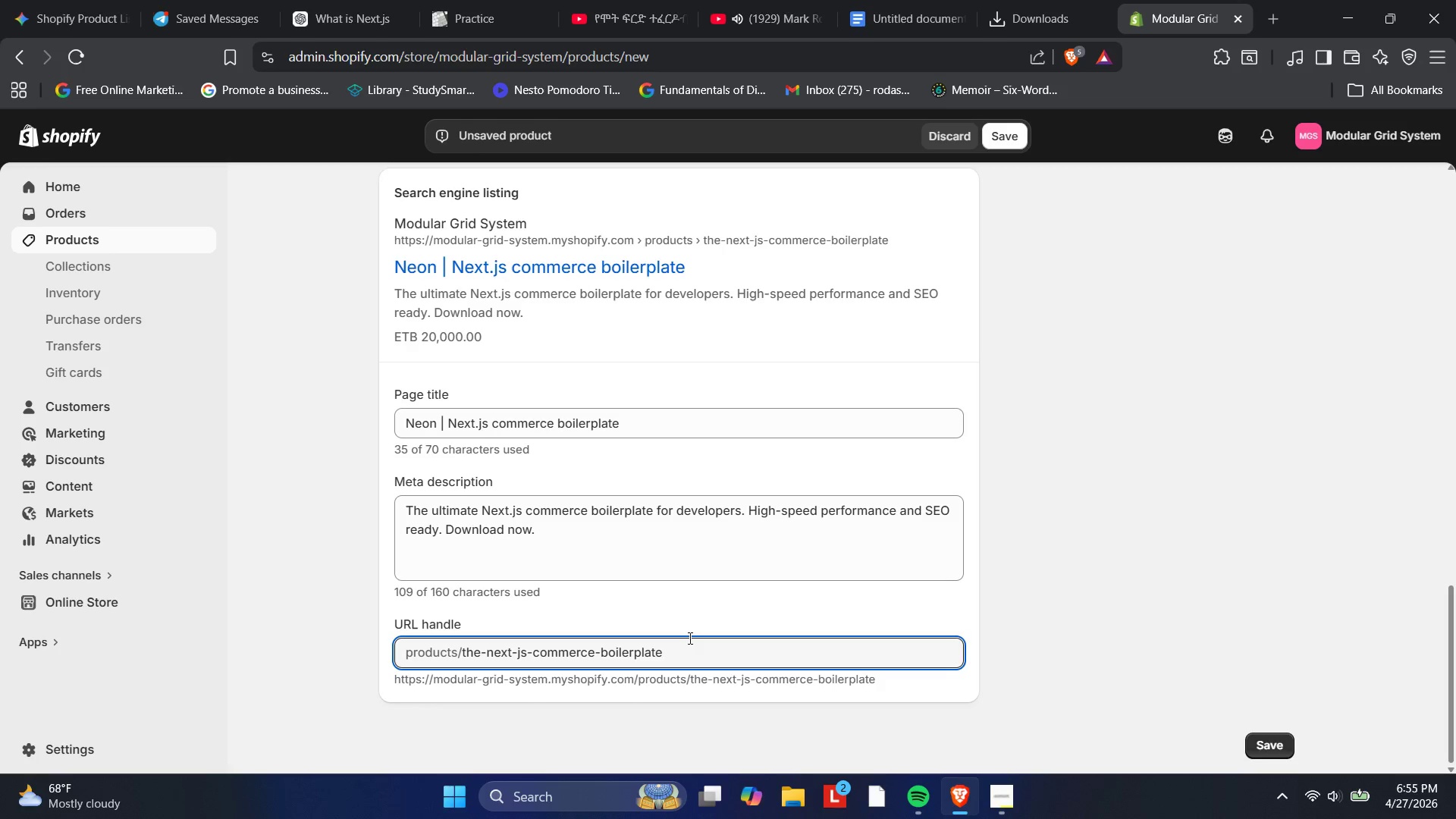 
hold_key(key=ArrowLeft, duration=1.42)
 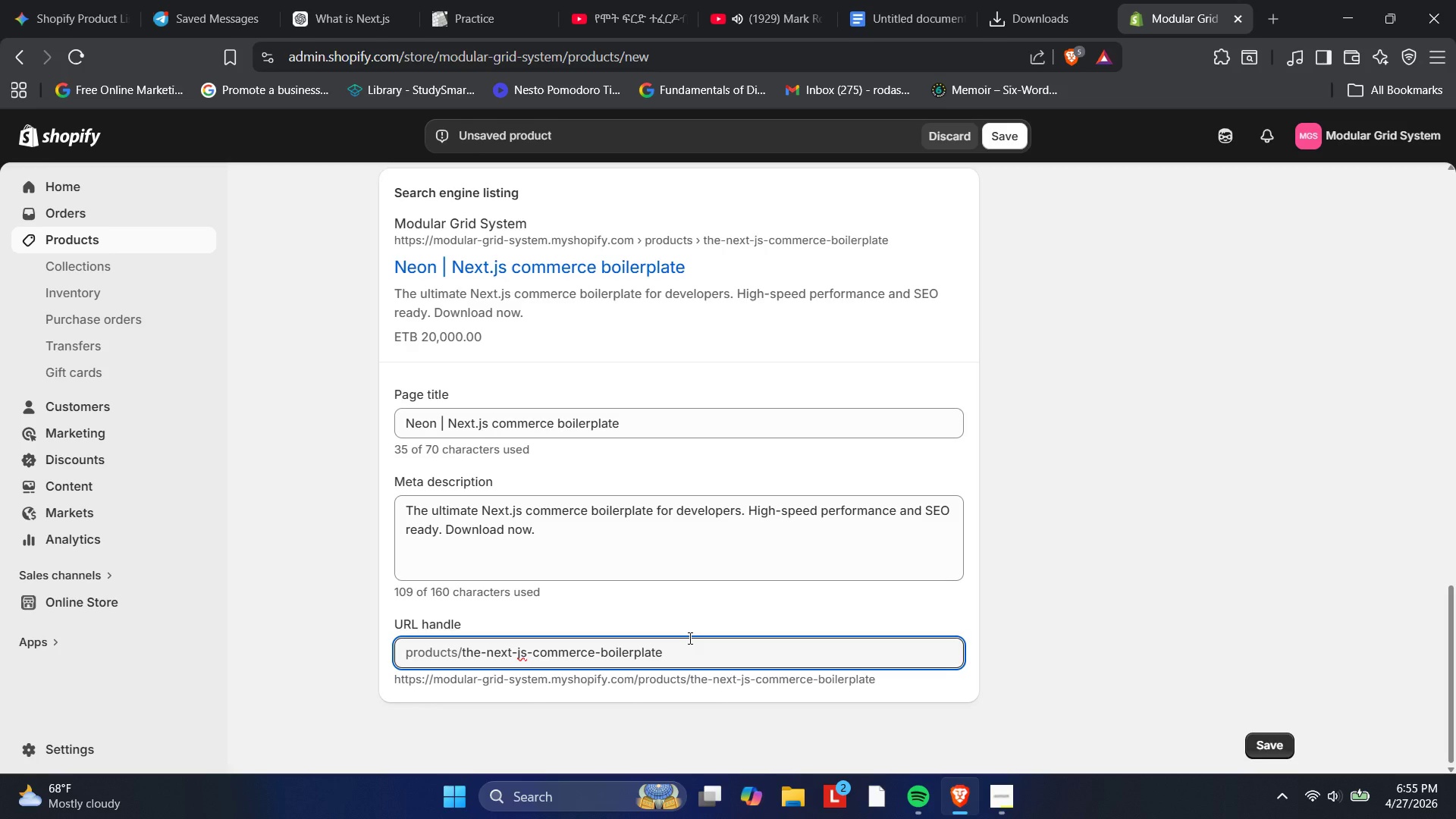 
key(Backspace)
 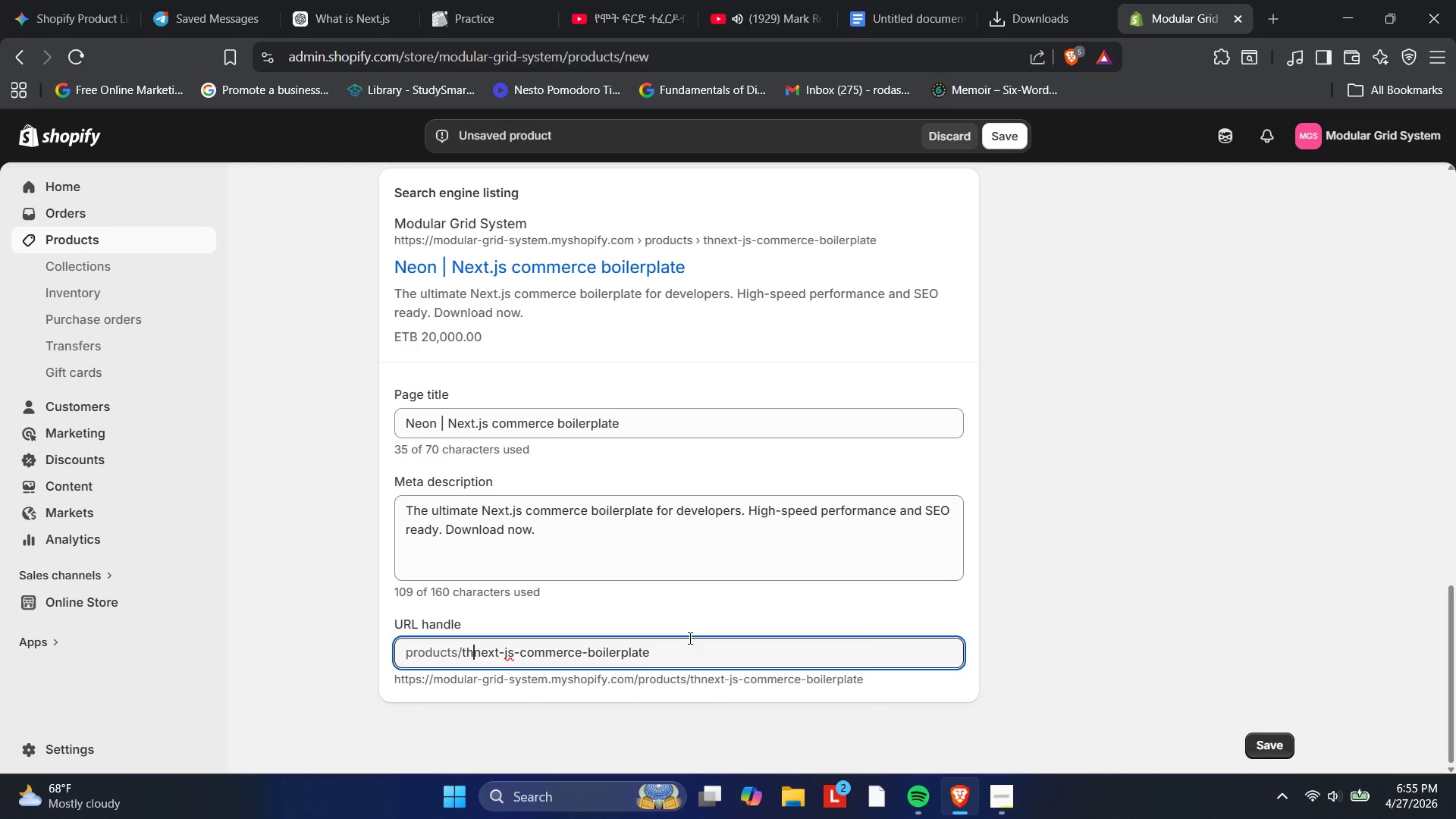 
key(Backspace)
 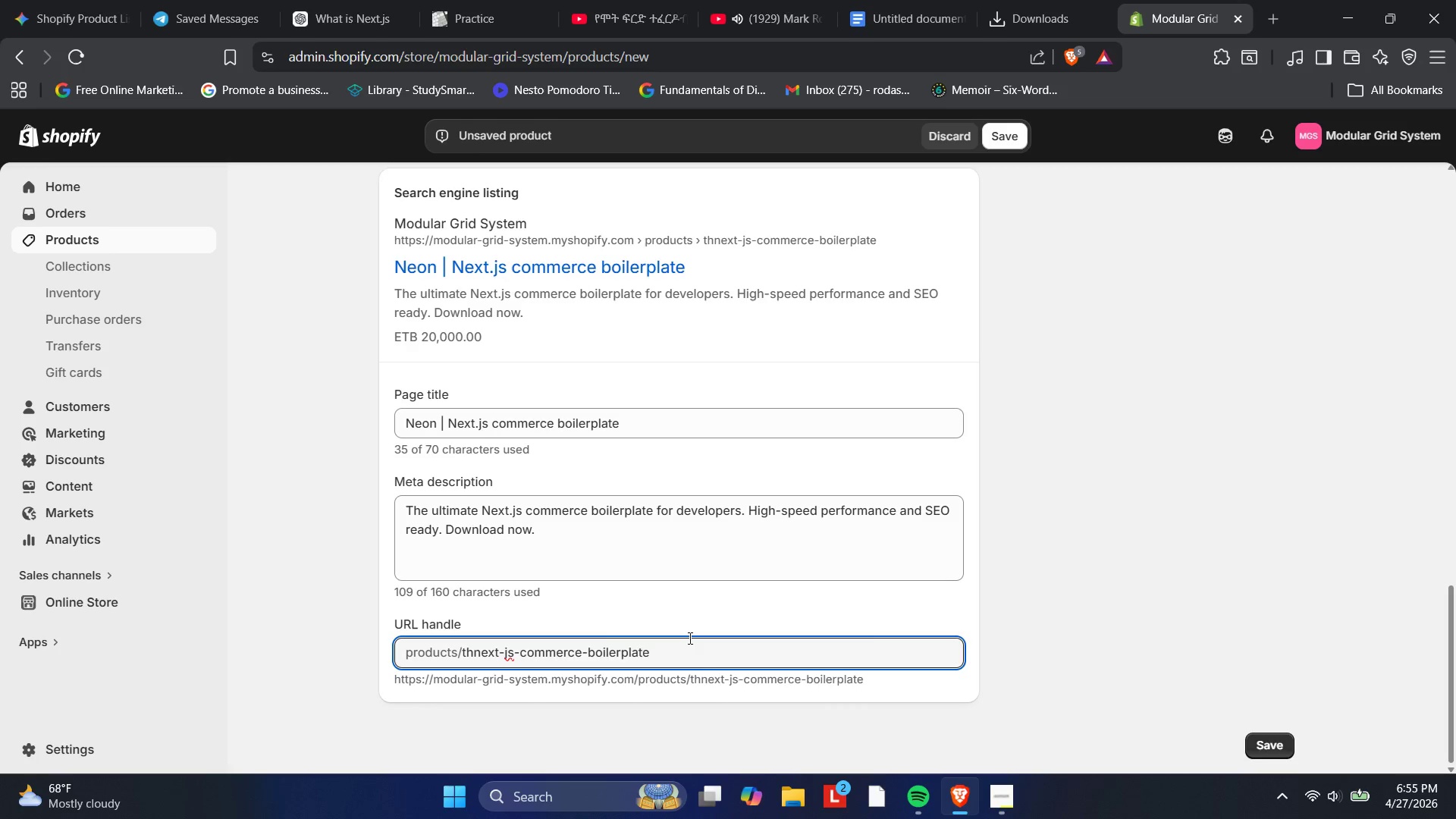 
key(Backspace)
 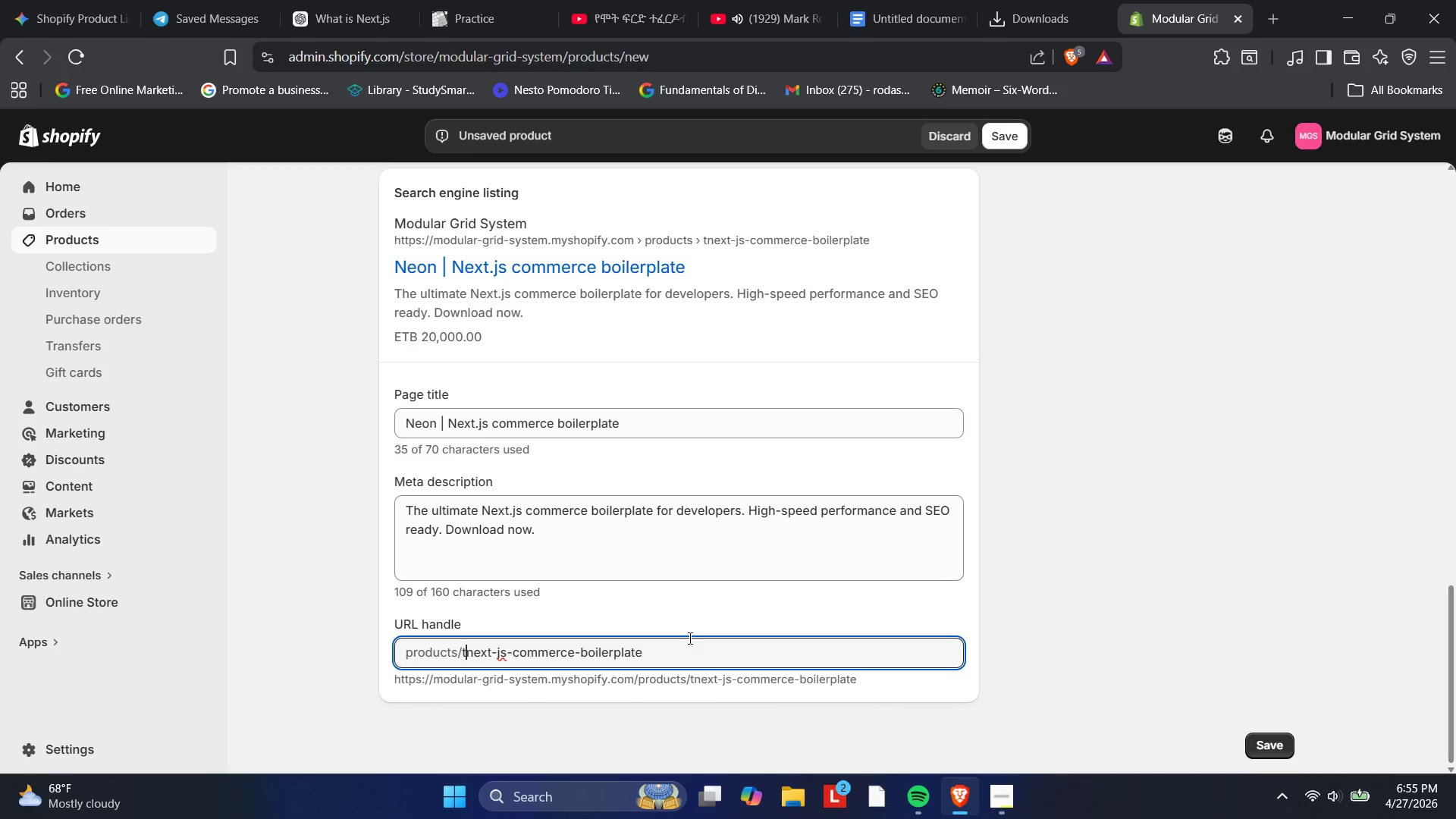 
key(Backspace)
 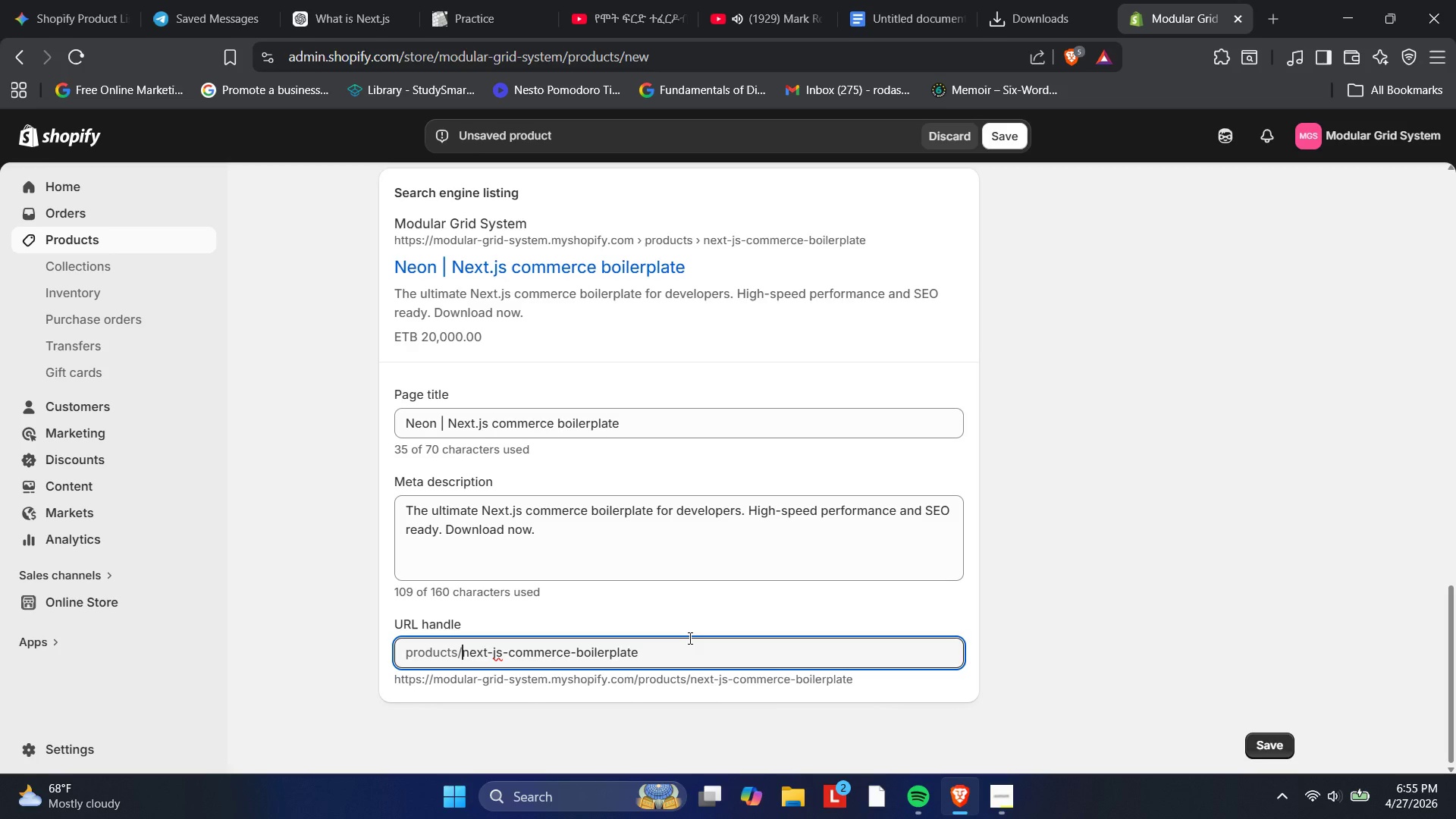 
wait(10.31)
 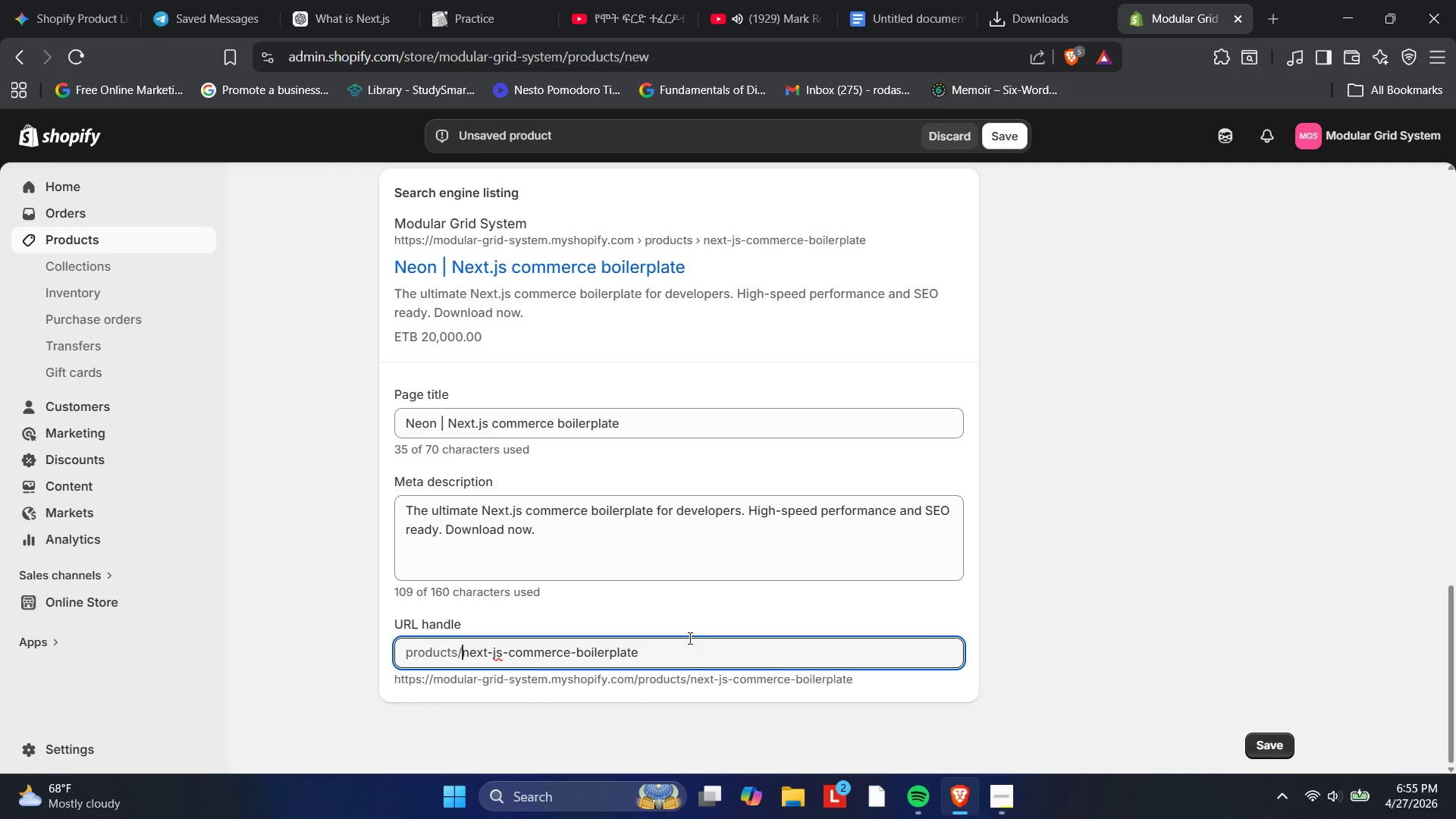 
scroll: coordinate [703, 590], scroll_direction: up, amount: 4.0
 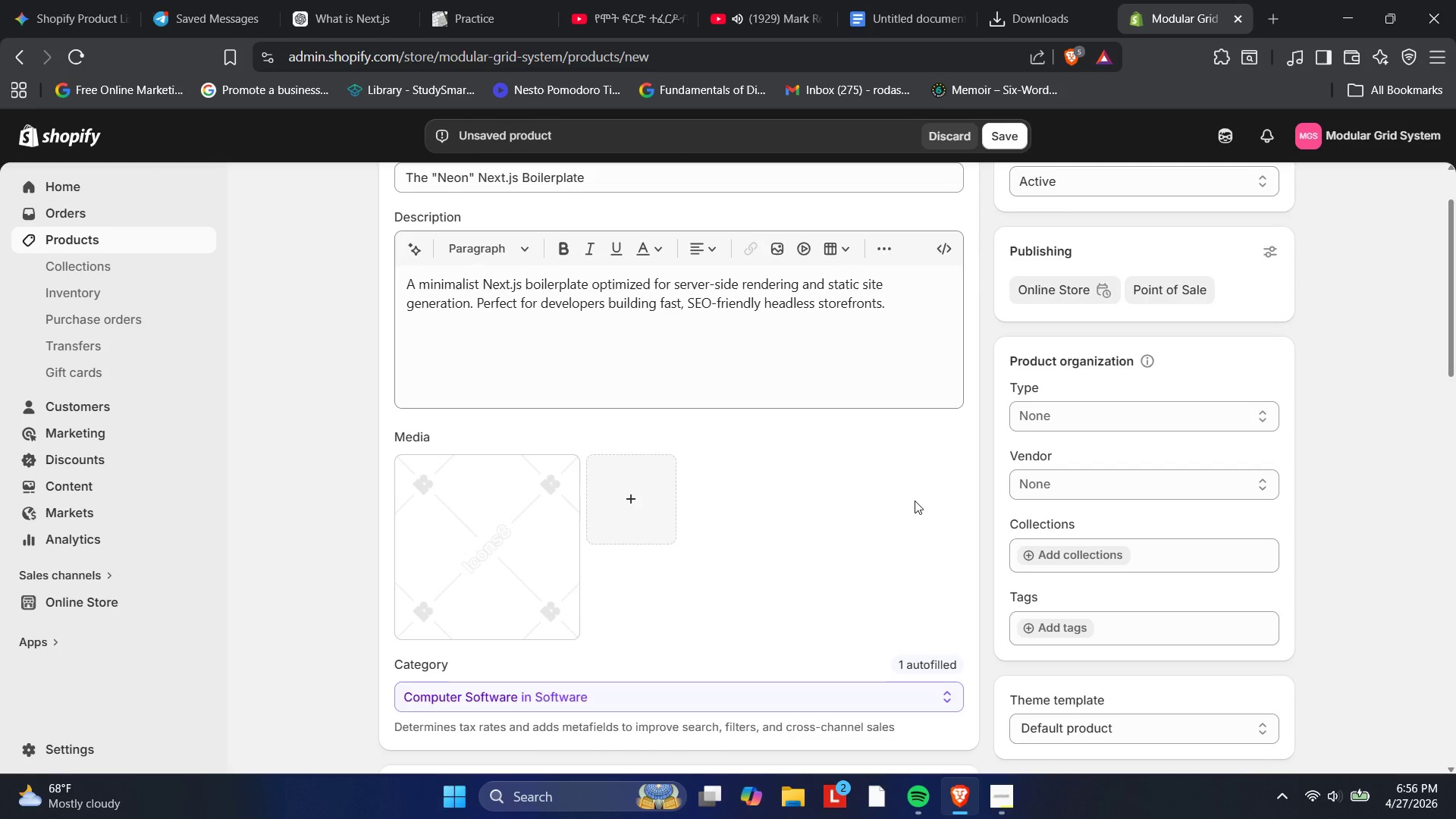 
wait(51.97)
 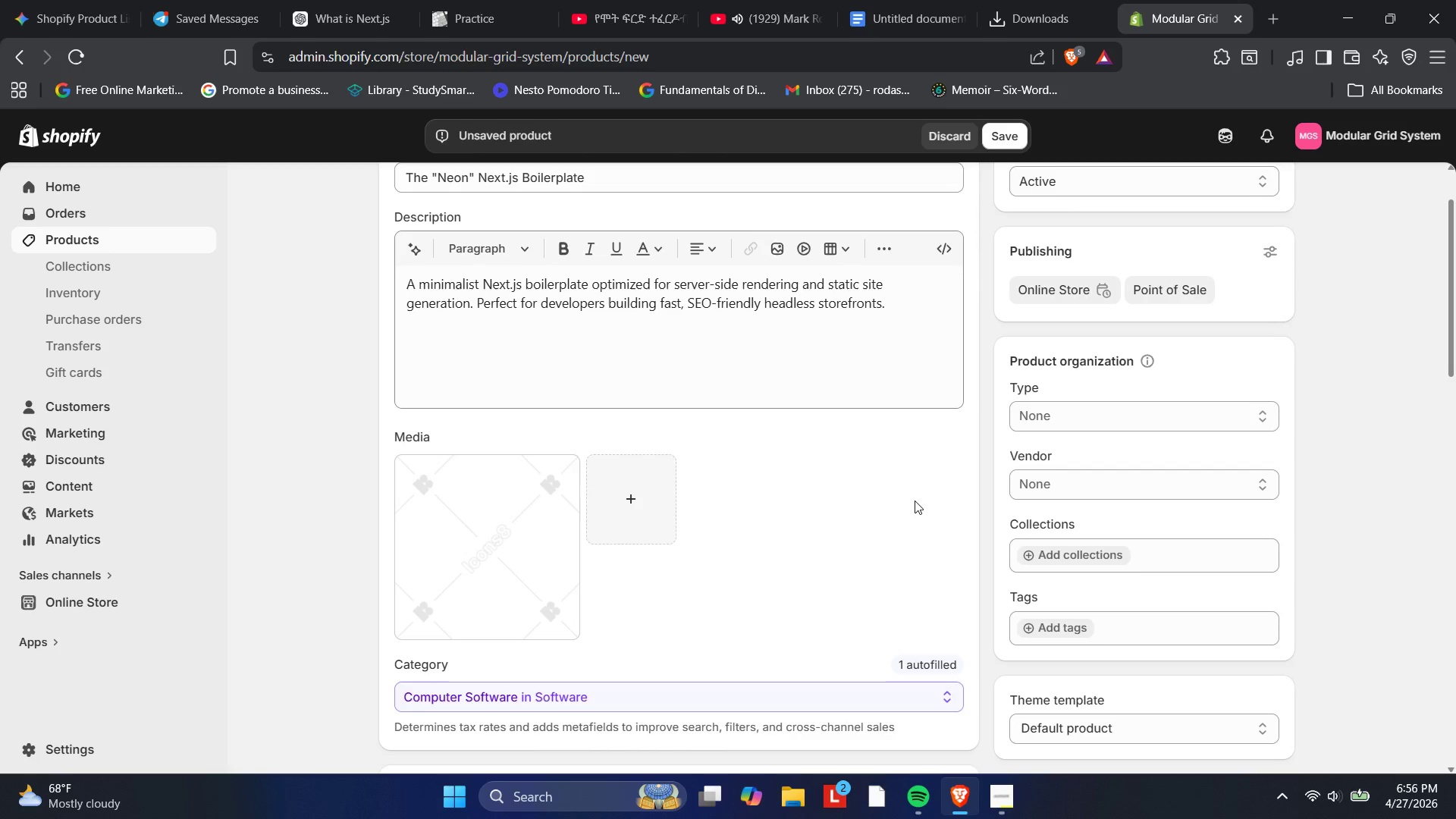 
left_click([1027, 415])
 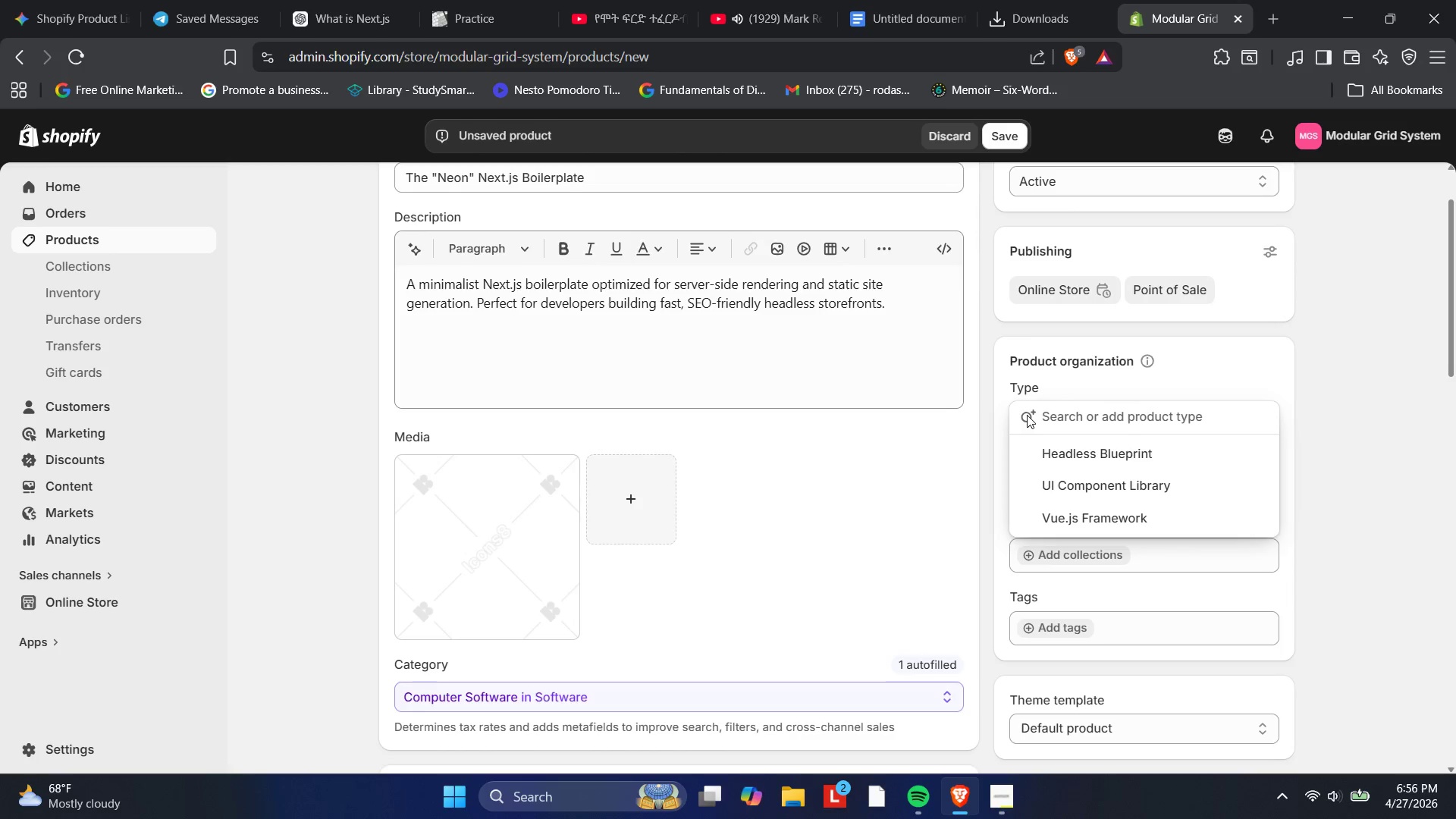 
type(Next)
 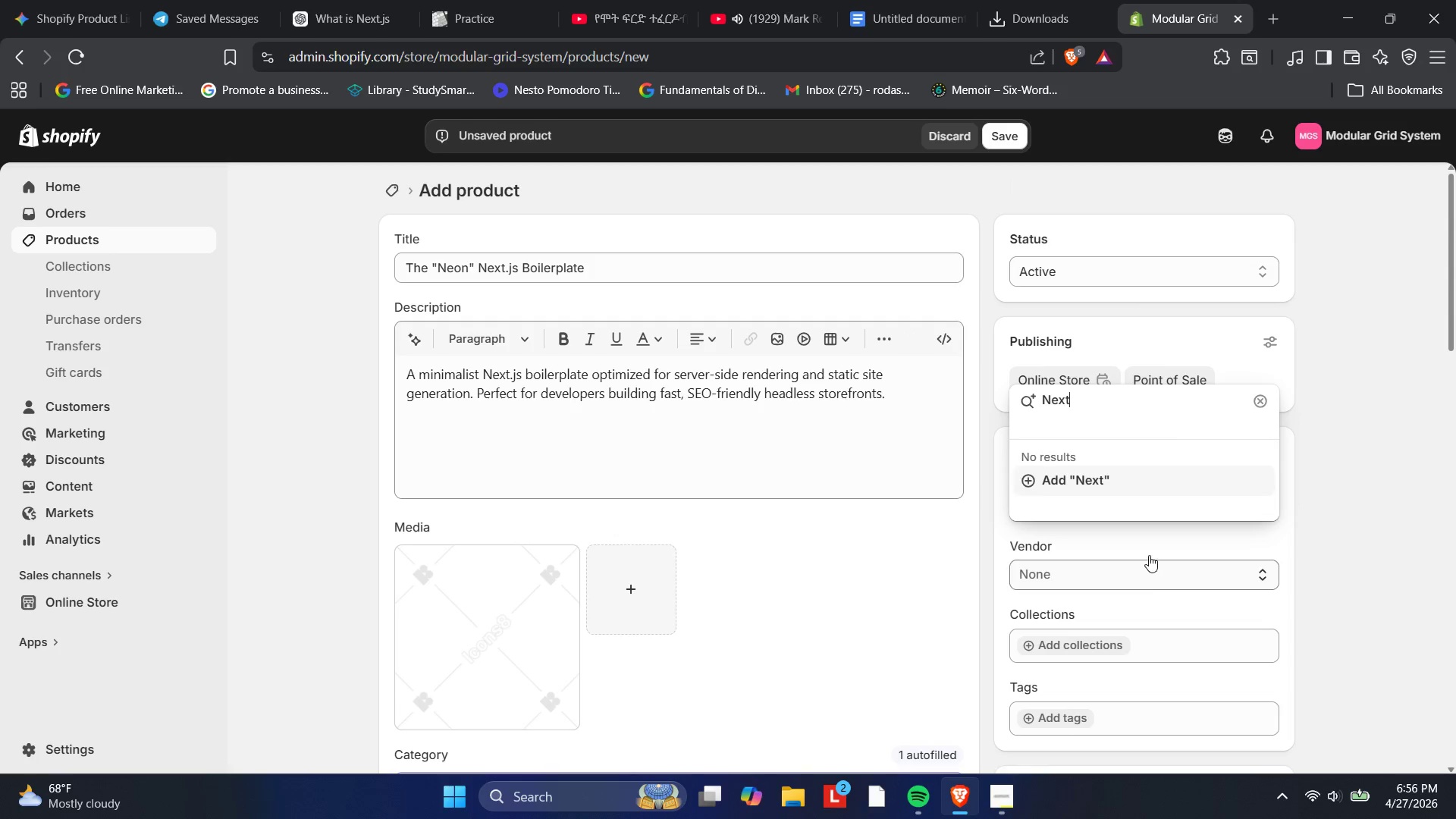 
wait(6.2)
 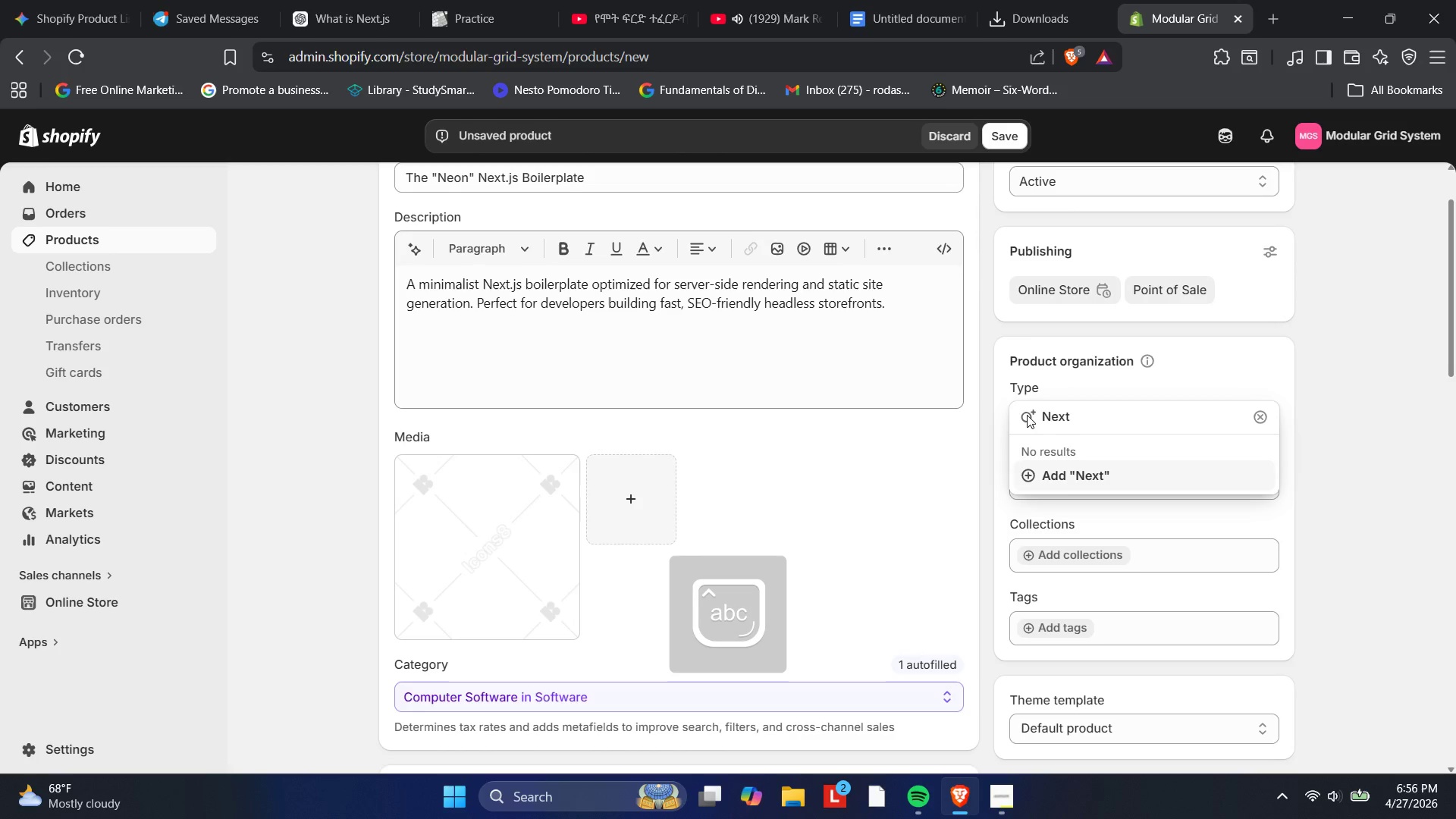 
type( )
key(Backspace)
type(.js Boilerpate)
 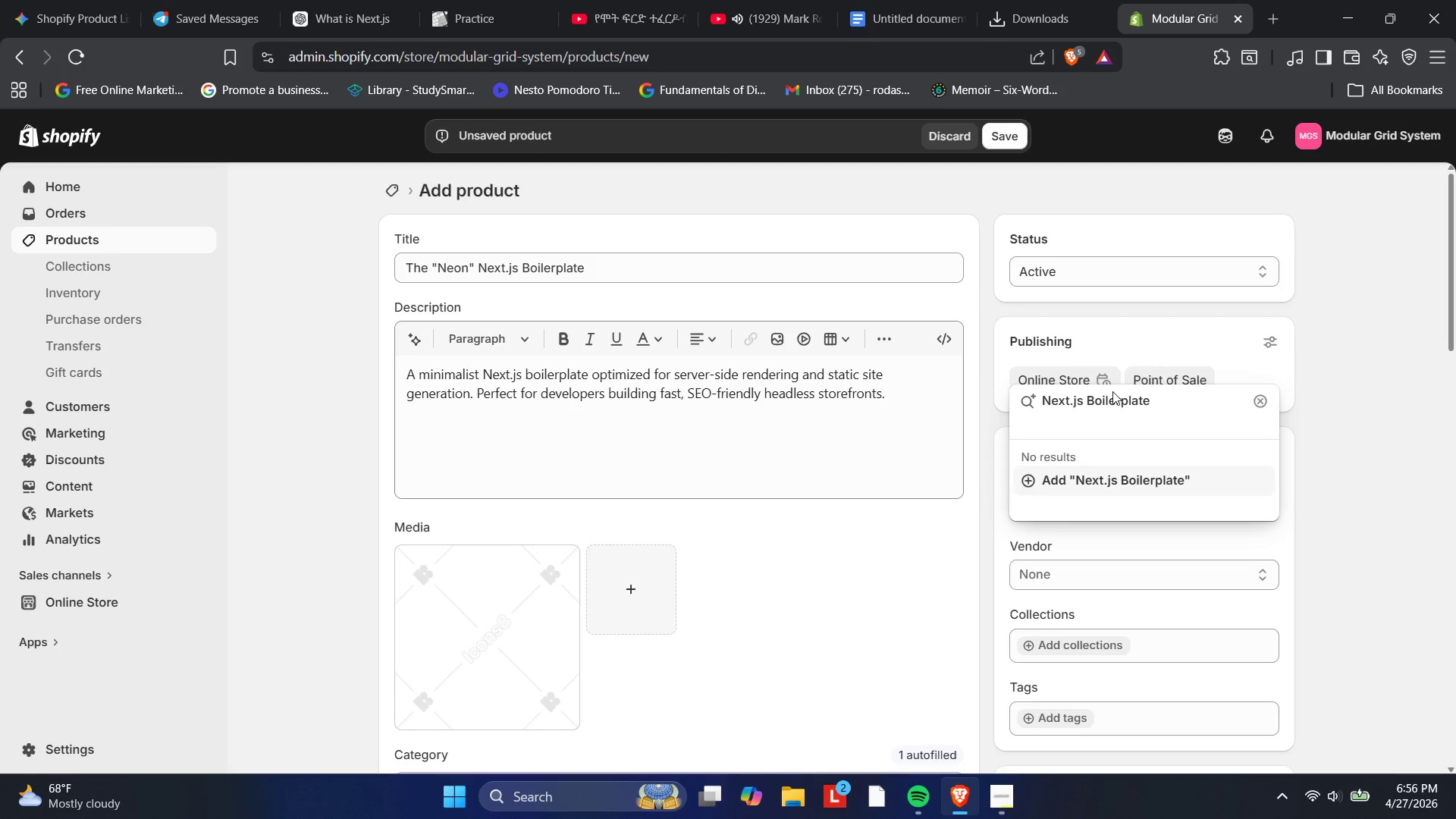 
wait(9.5)
 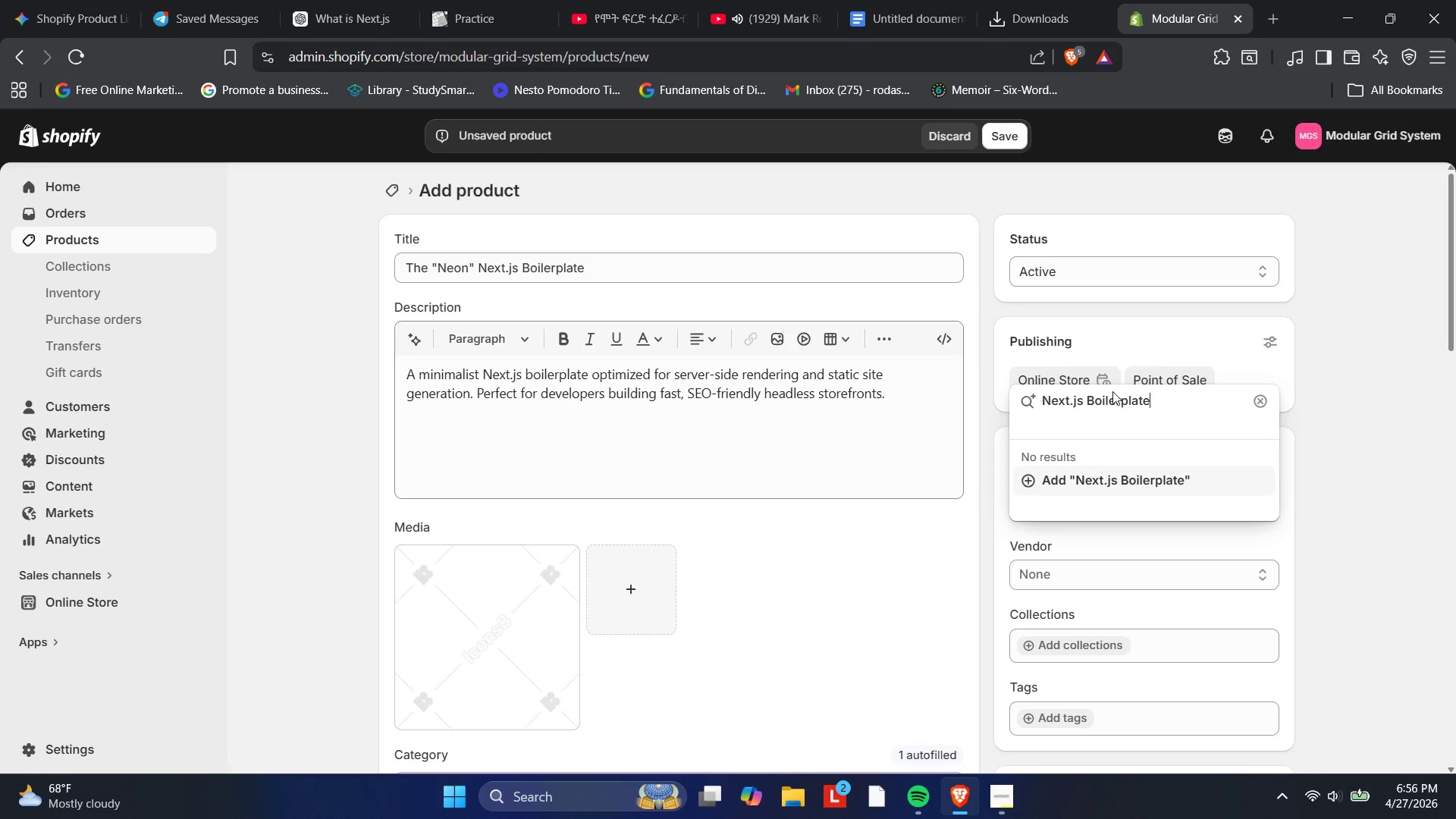 
left_click([1180, 472])
 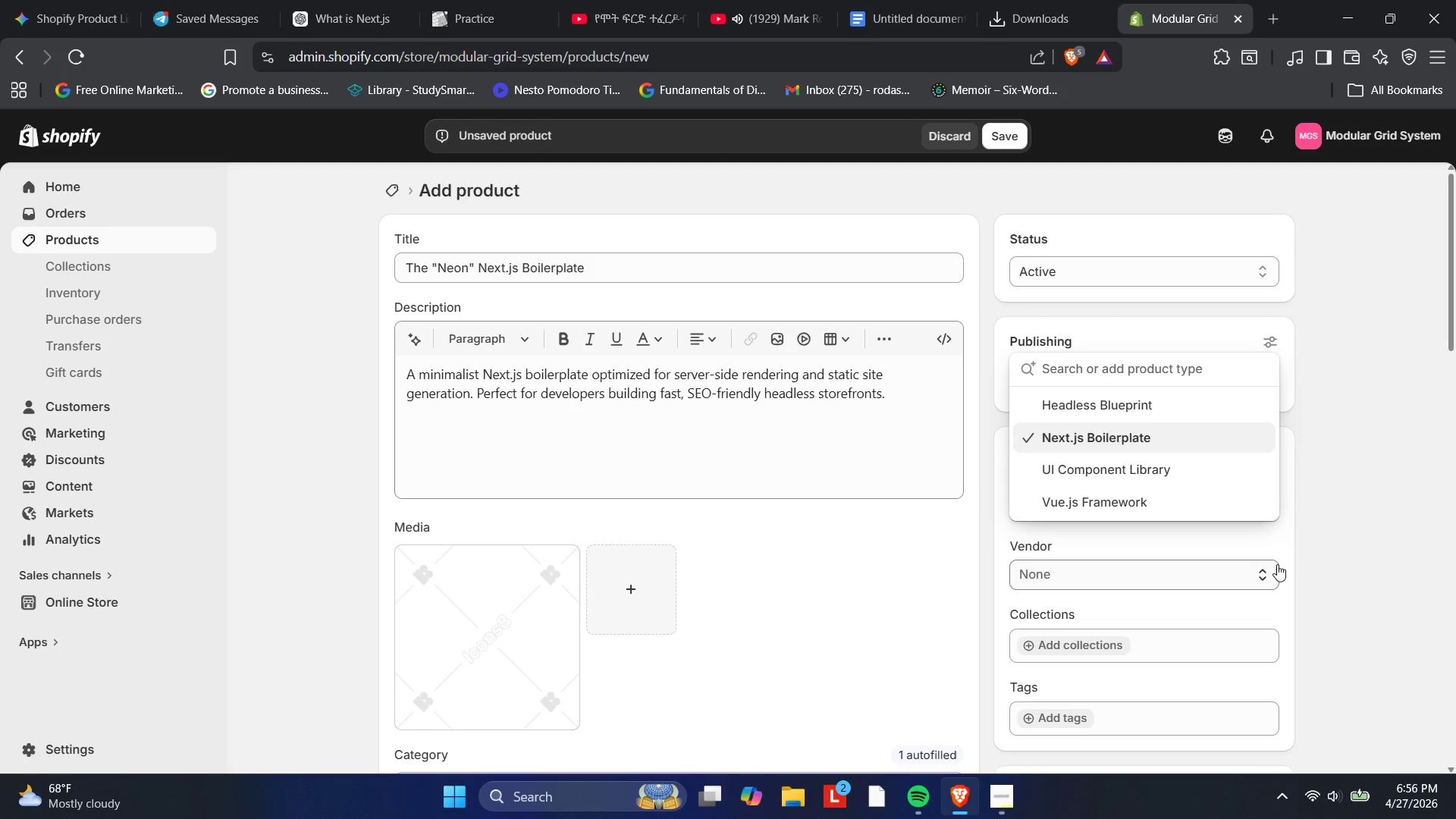 
left_click([1293, 572])
 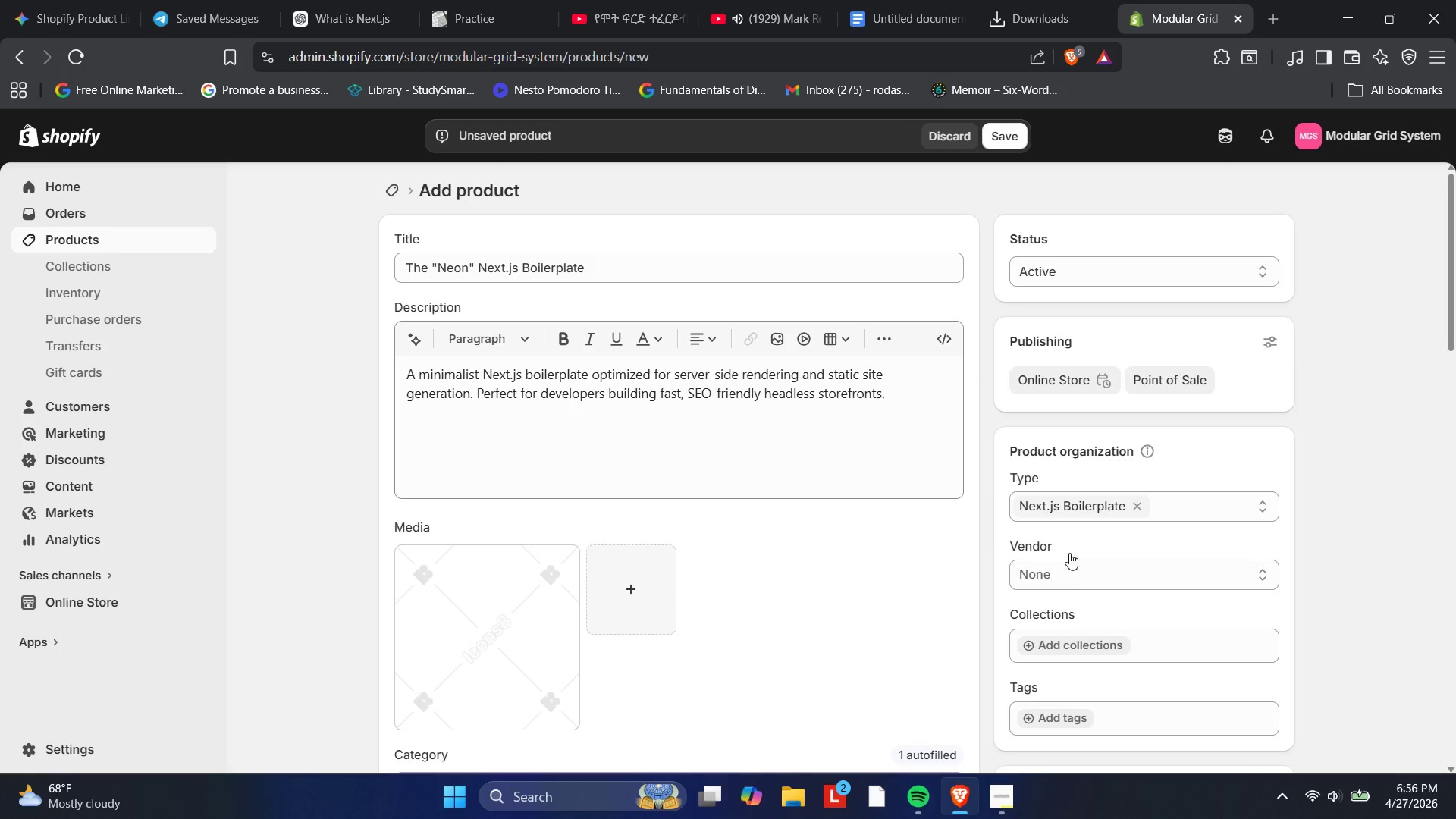 
left_click([1079, 574])
 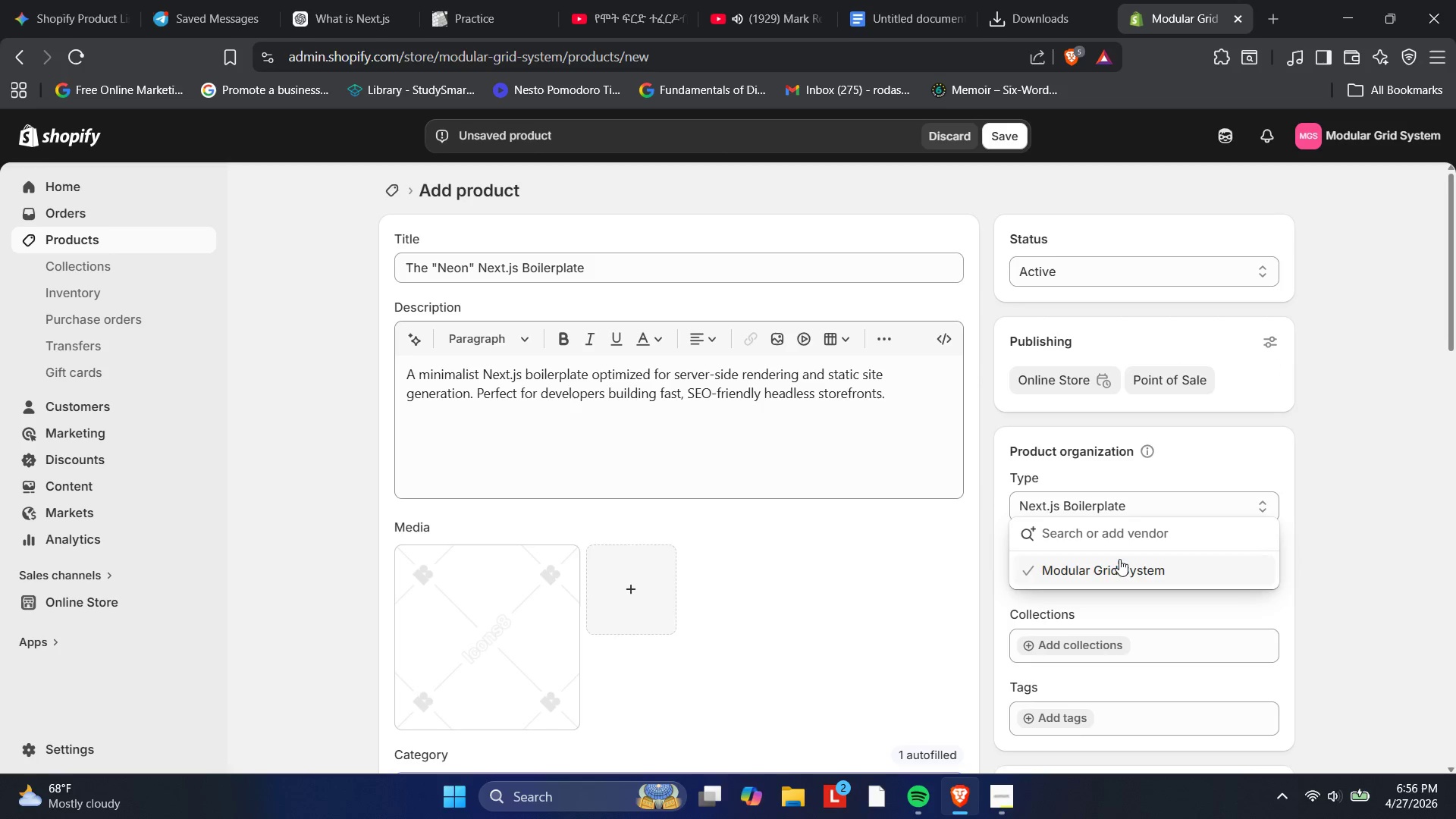 
left_click([1119, 559])
 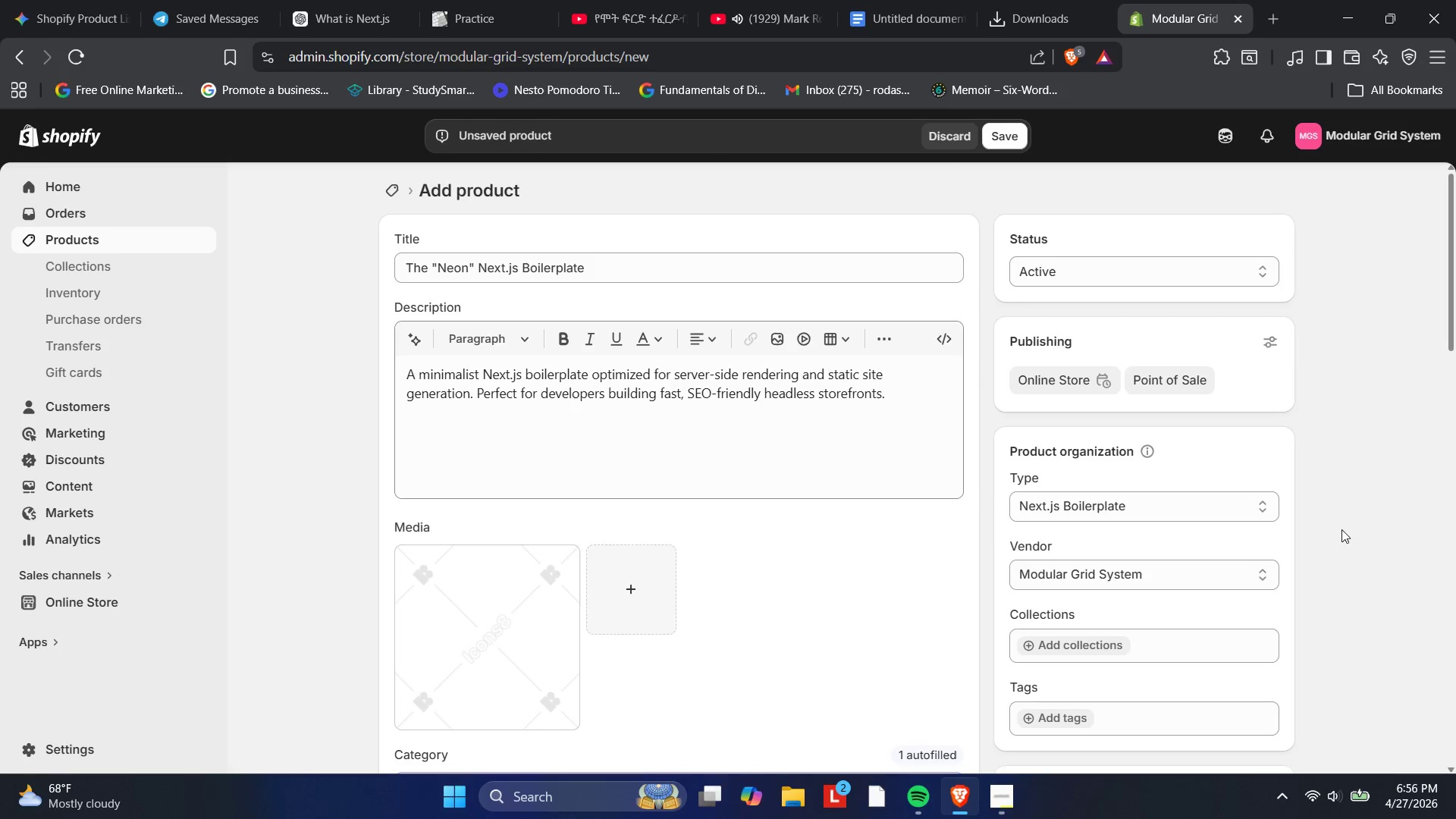 
left_click([1341, 529])
 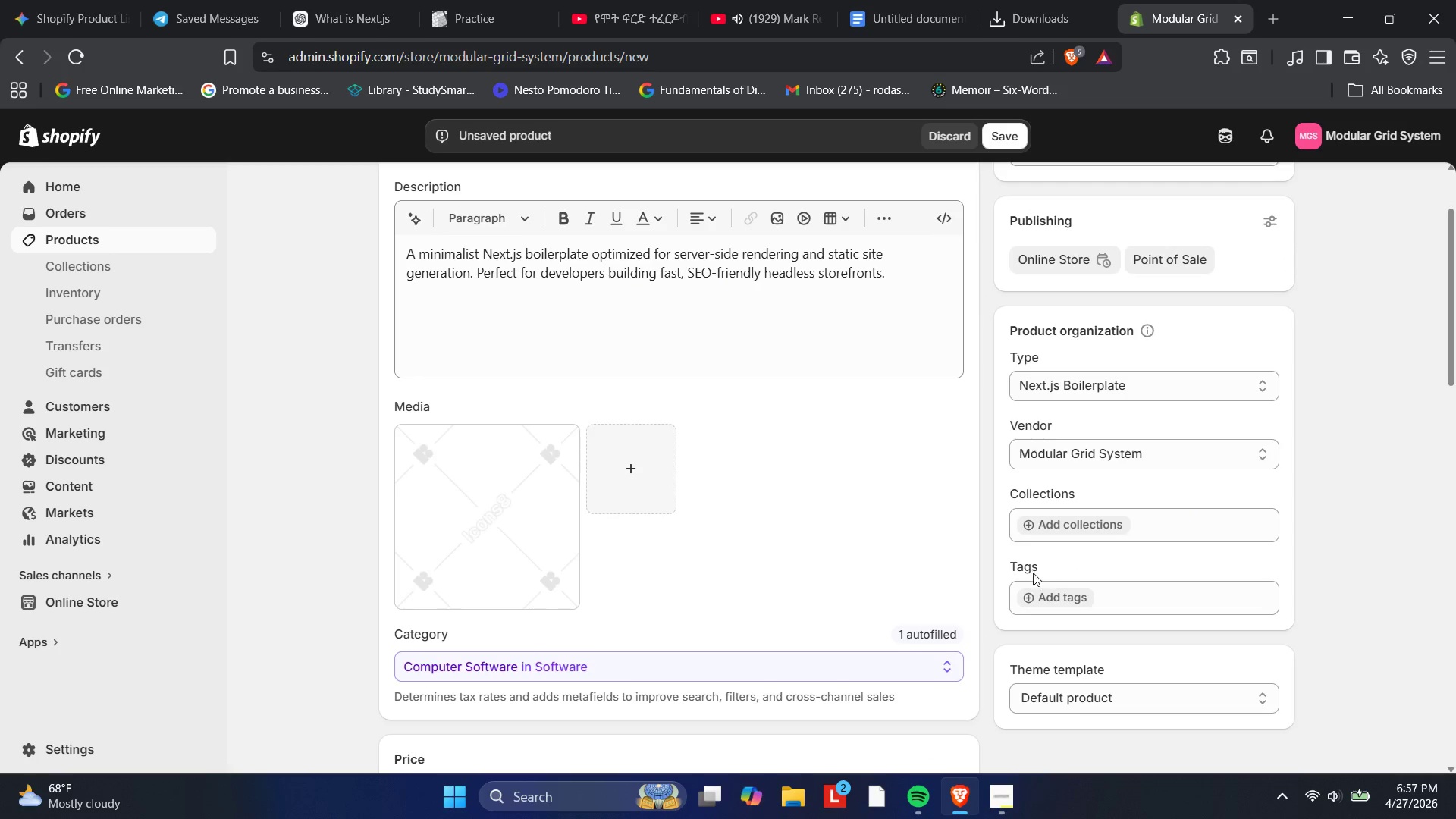 
left_click([1060, 608])
 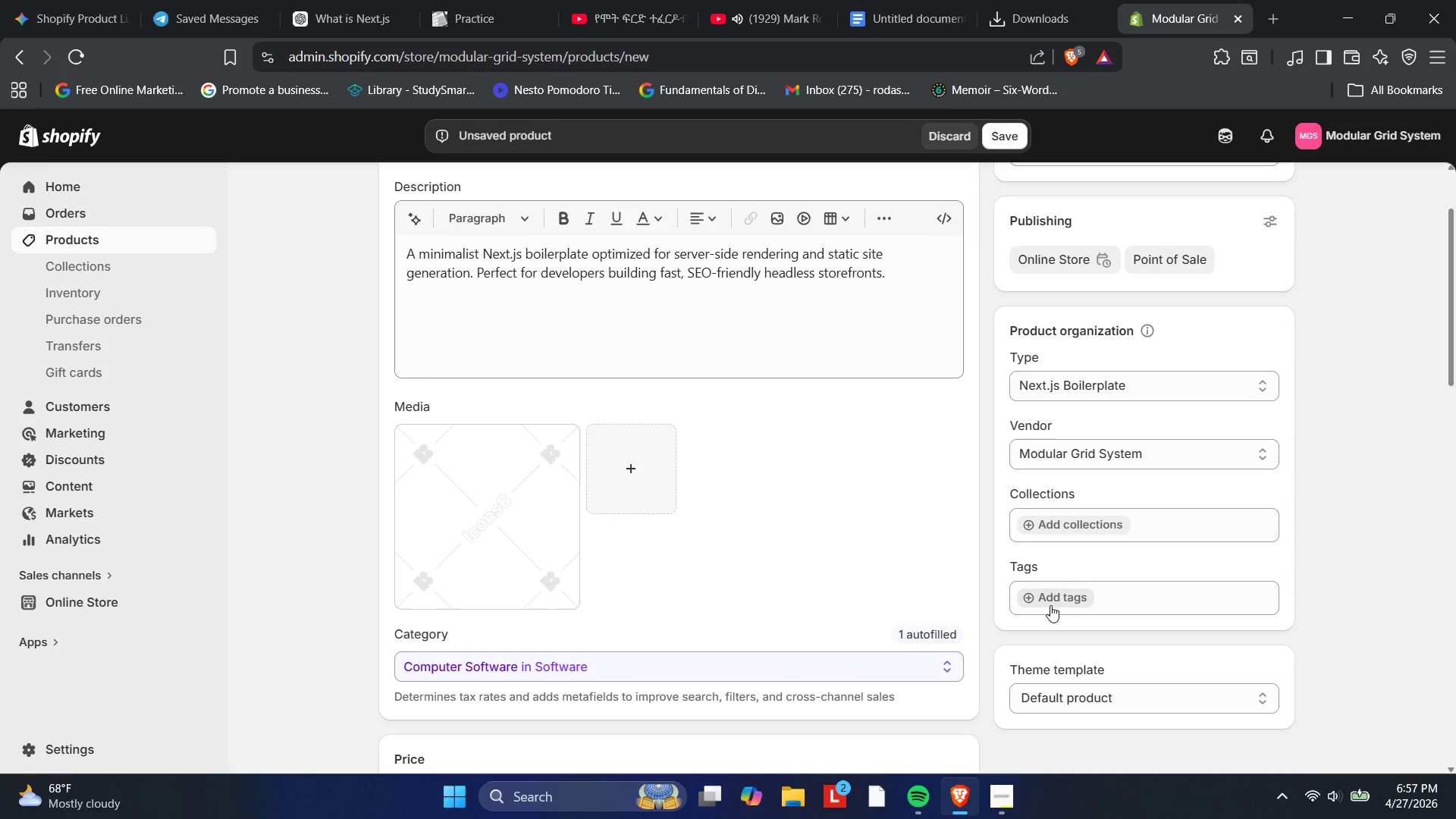 
left_click([1050, 605])
 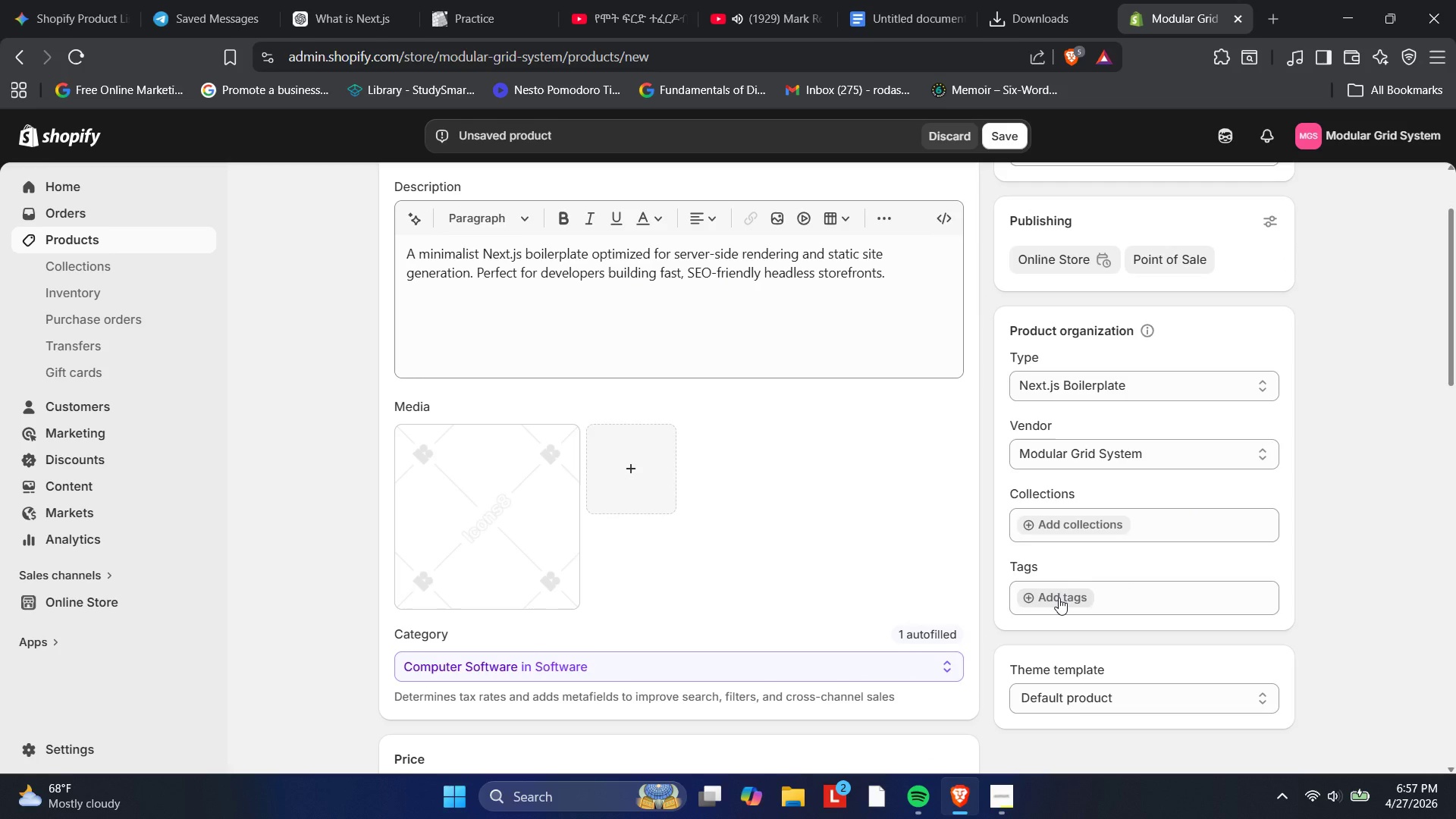 
scroll: coordinate [1059, 598], scroll_direction: up, amount: 1.0
 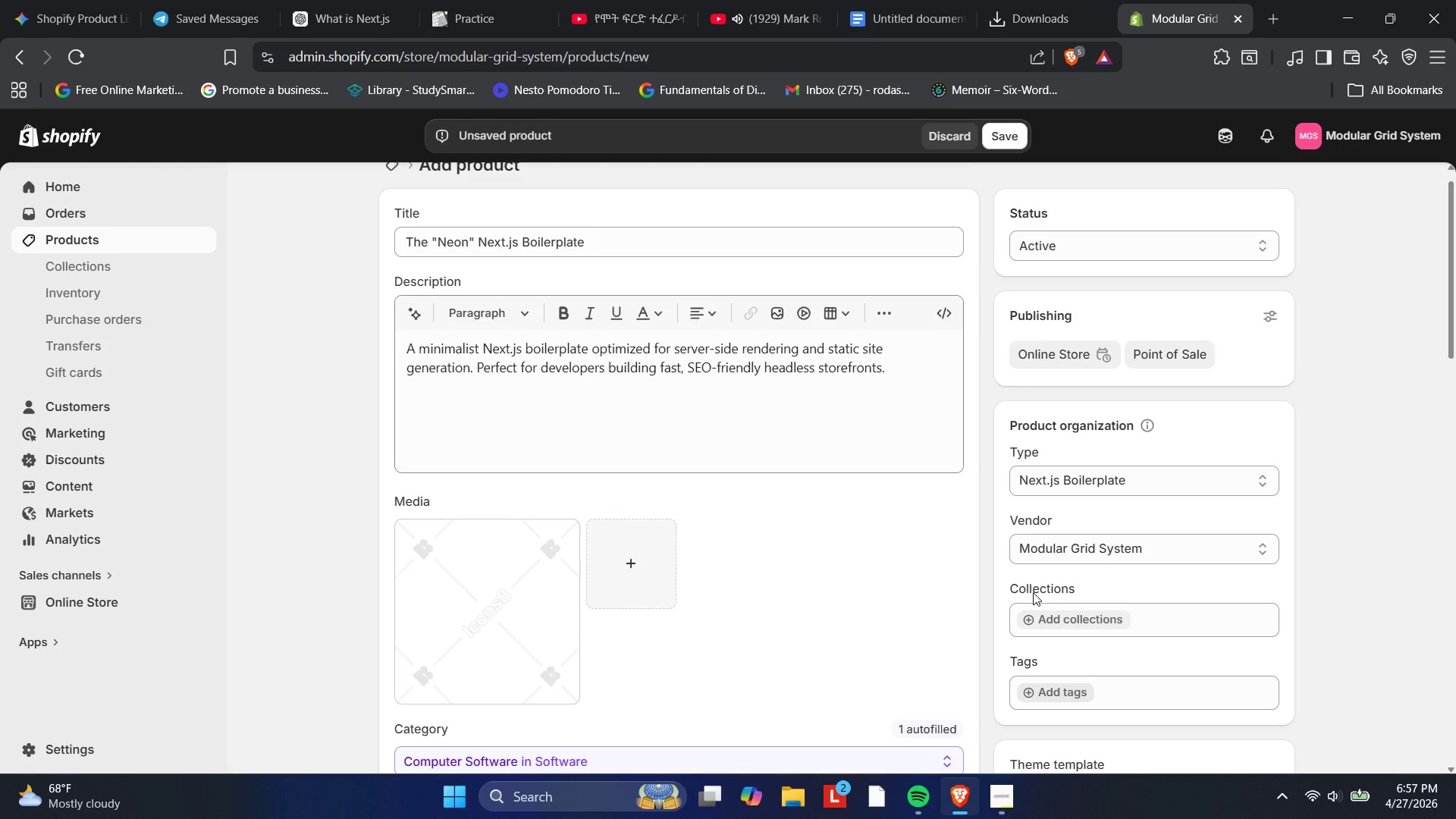 
scroll: coordinate [1034, 601], scroll_direction: none, amount: 0.0
 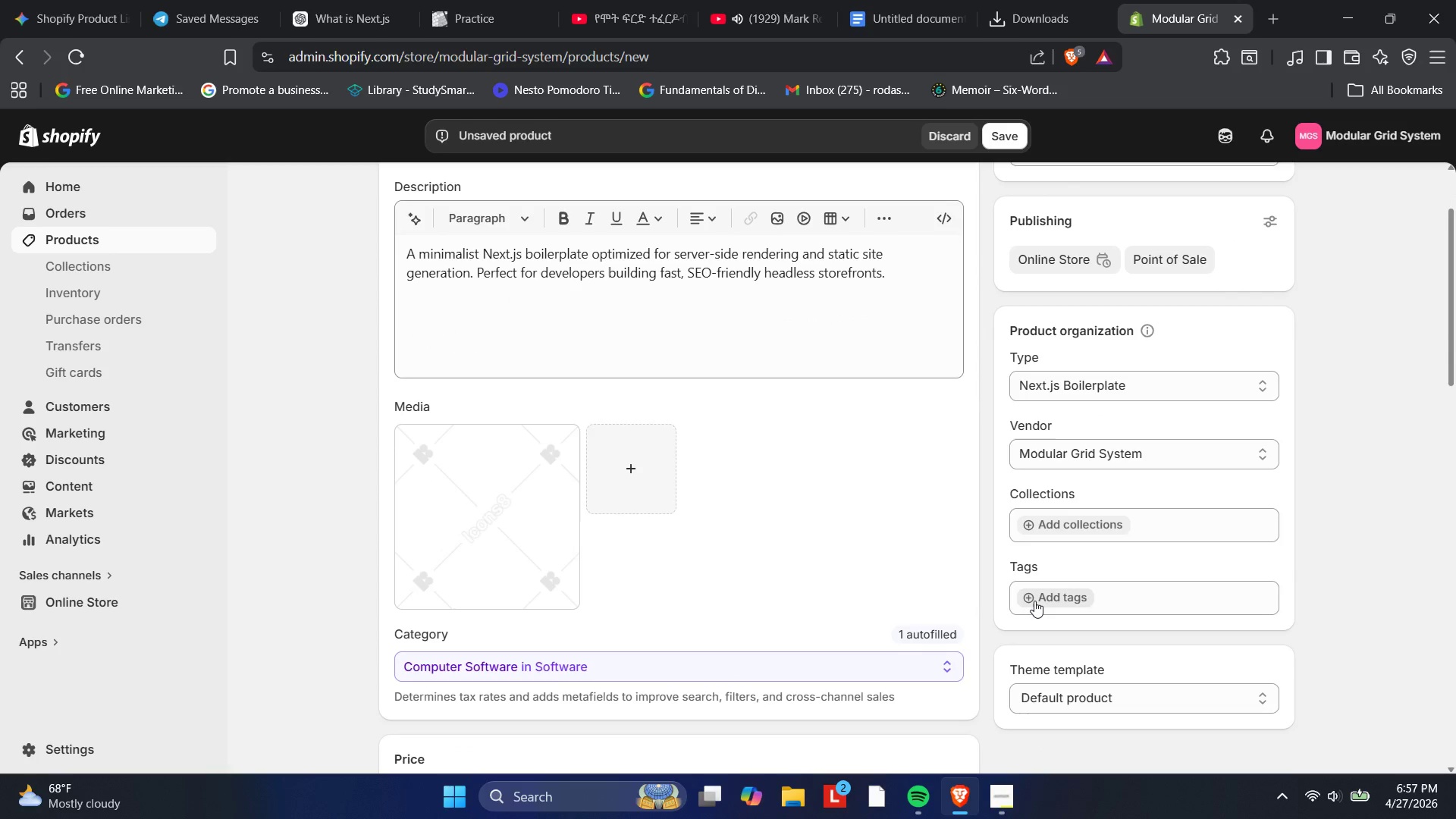 
left_click([1034, 601])
 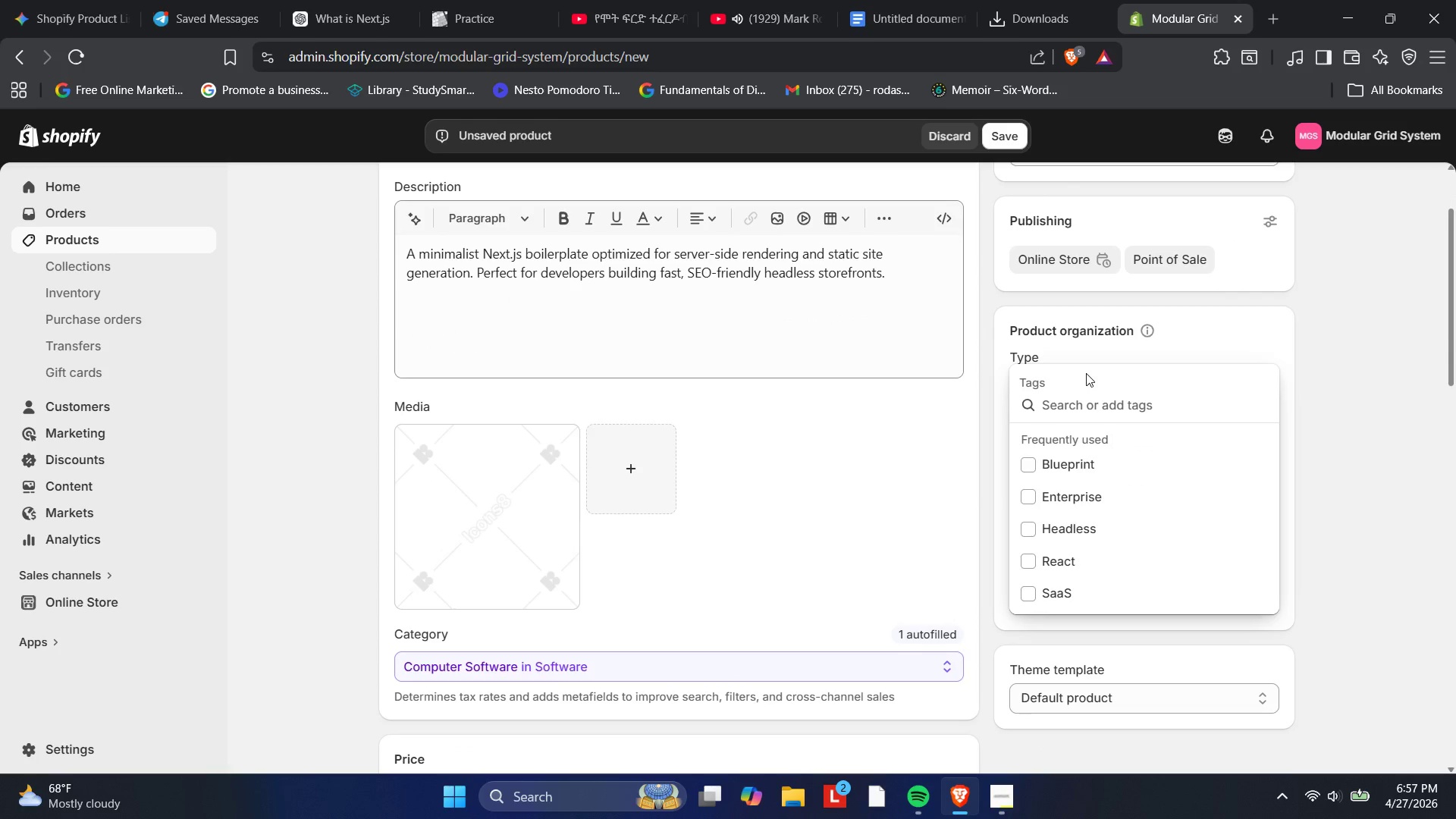 
wait(8.08)
 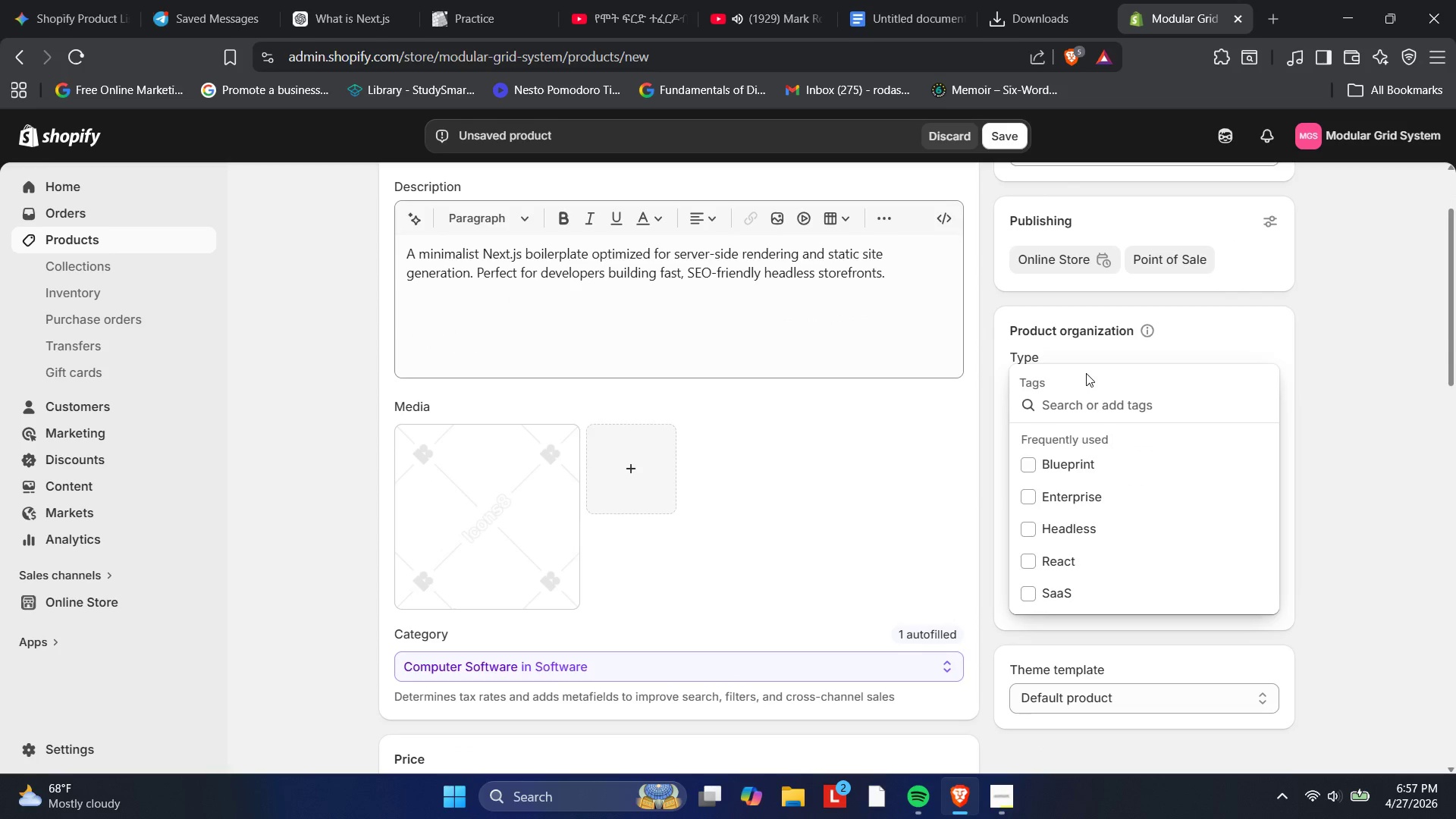 
type(Next.js)
 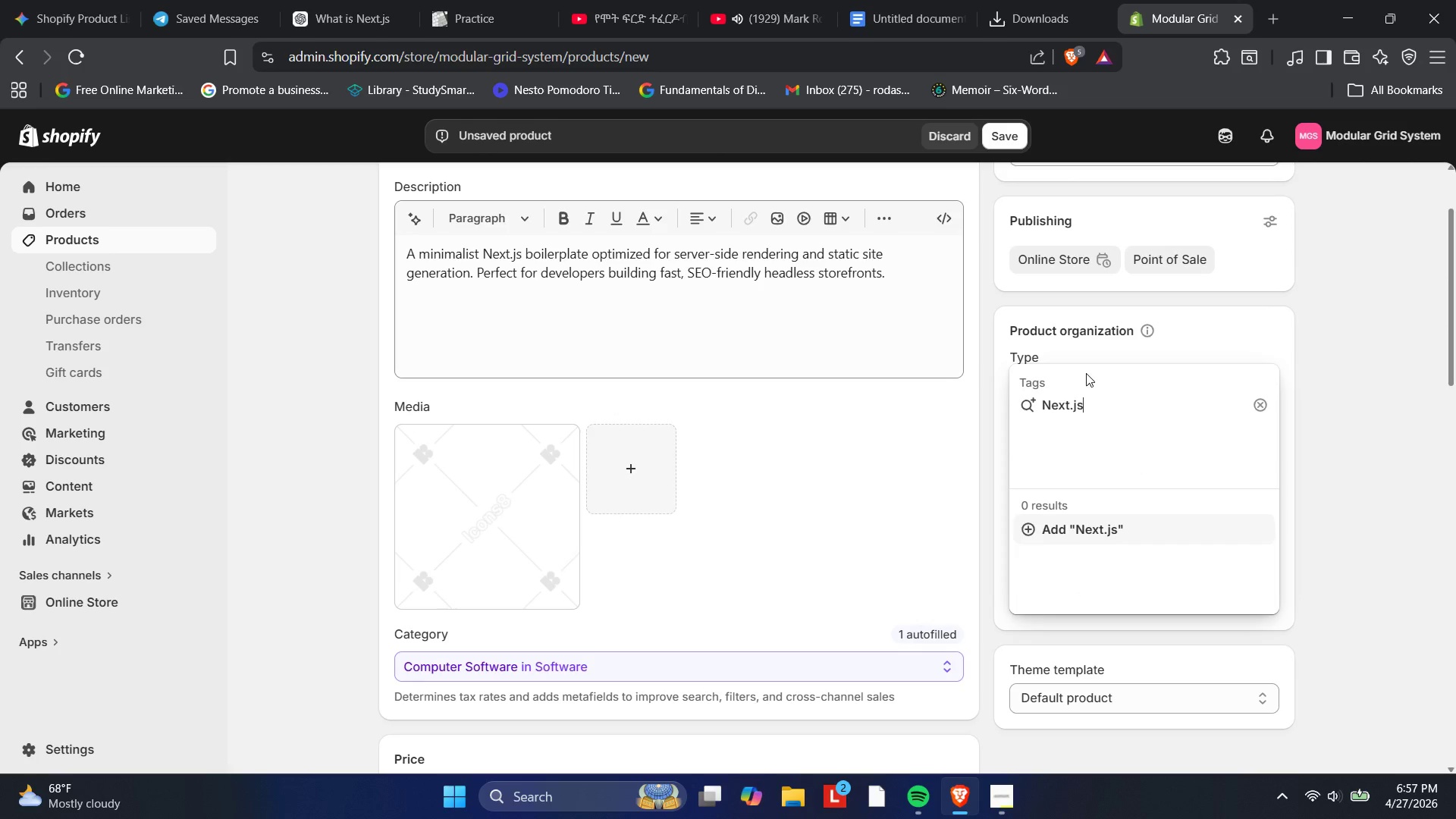 
key(Enter)
 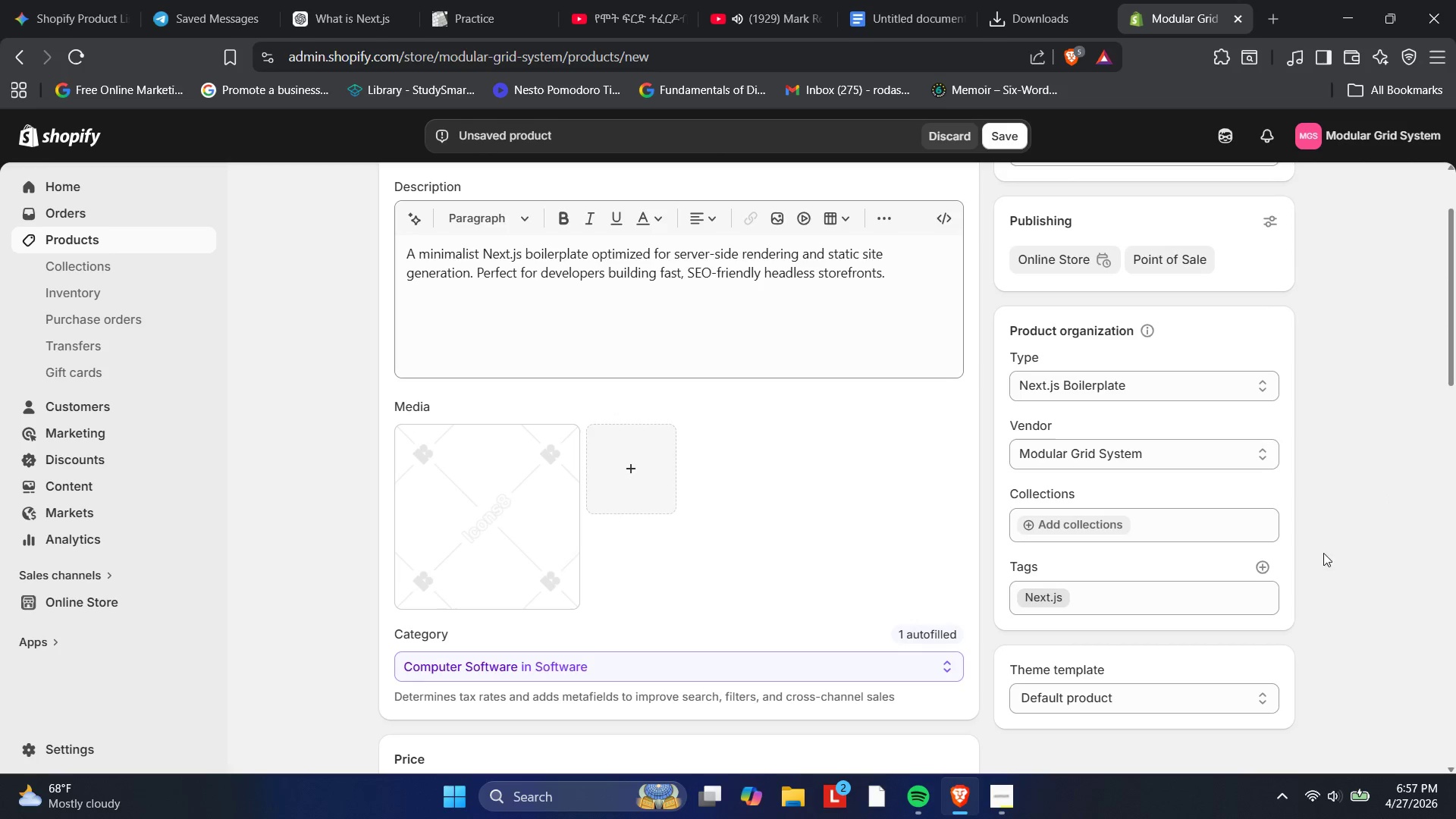 
left_click([1260, 563])
 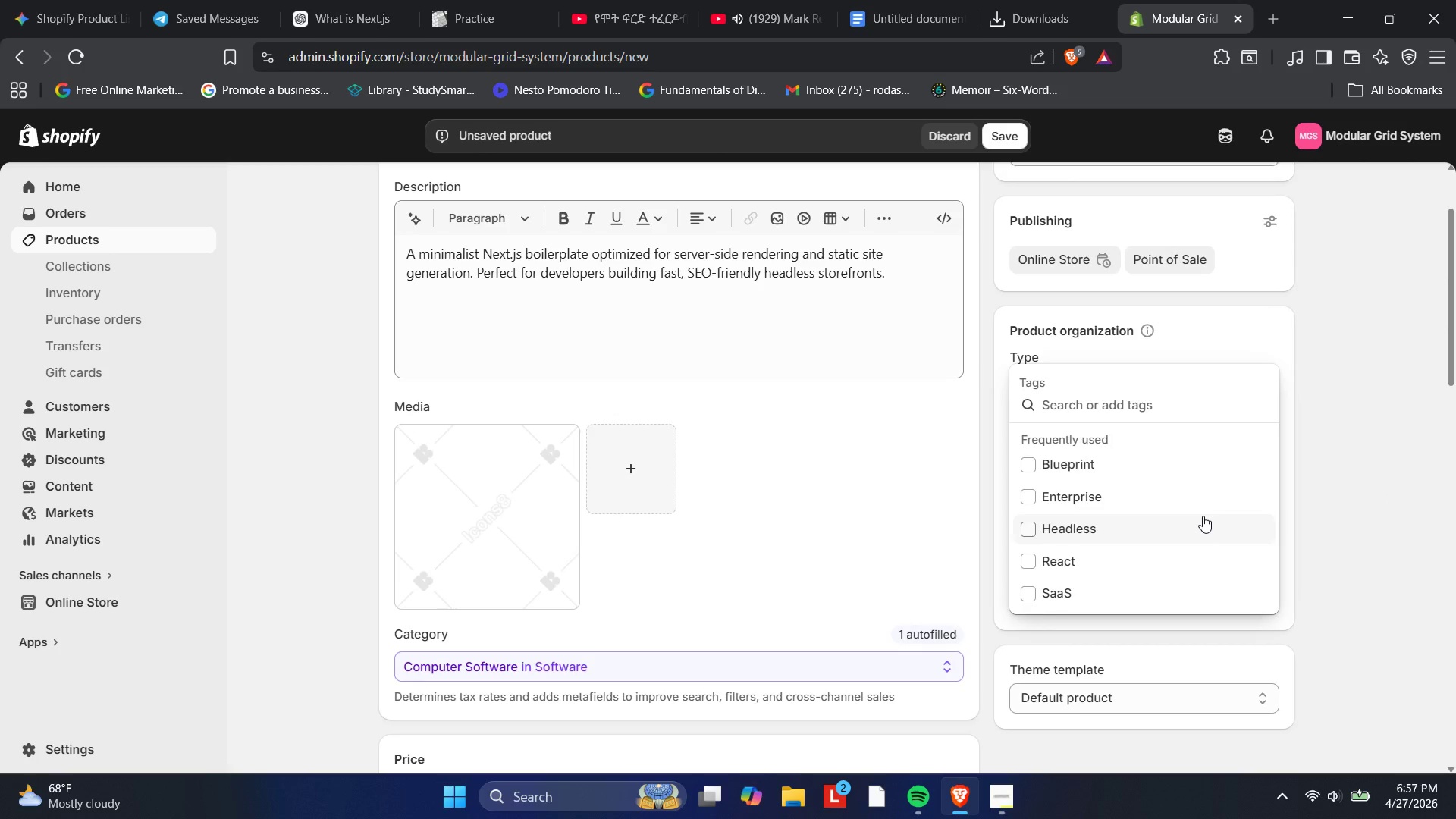 
type(Boilerplate)
 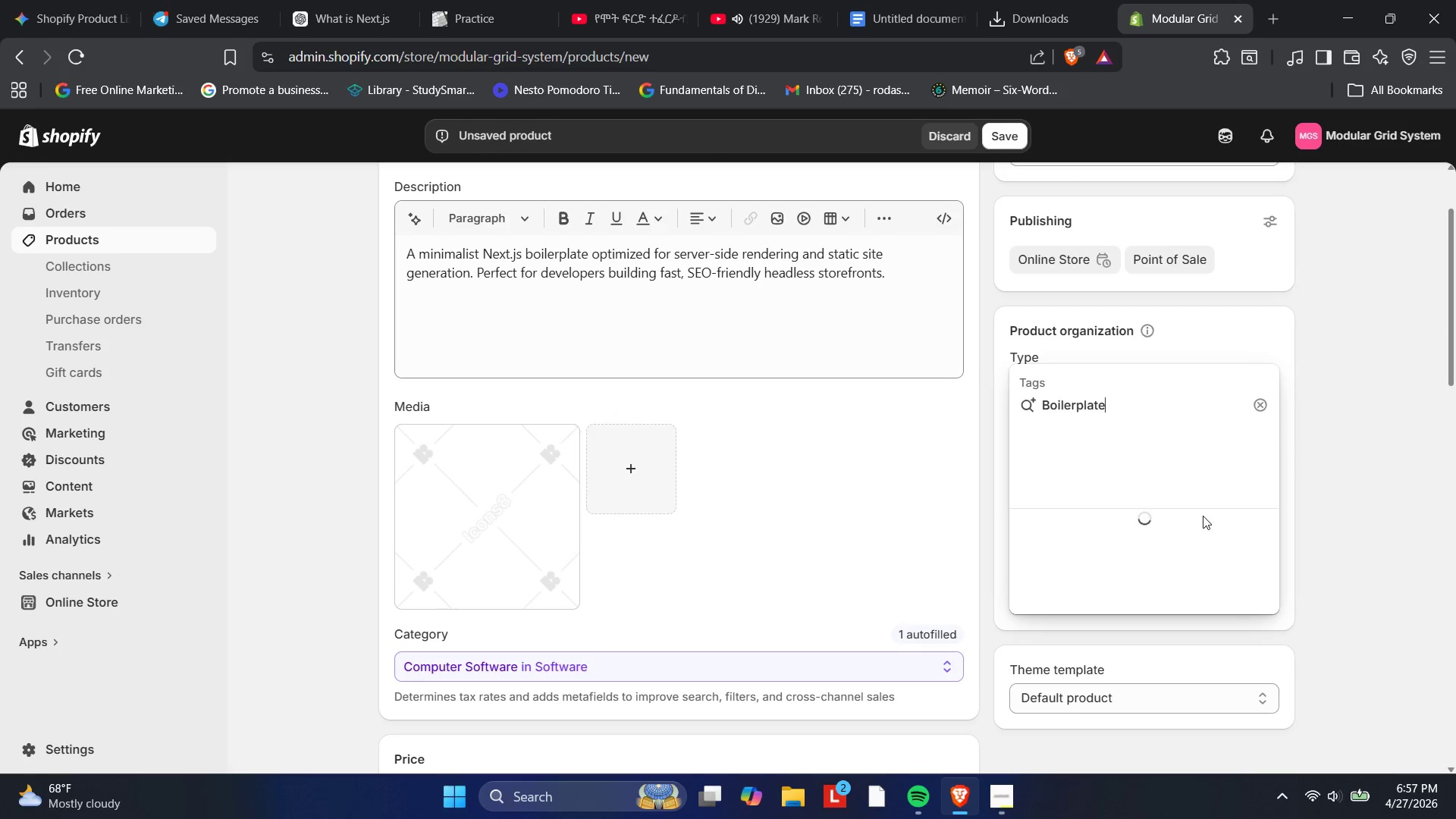 
key(Enter)
 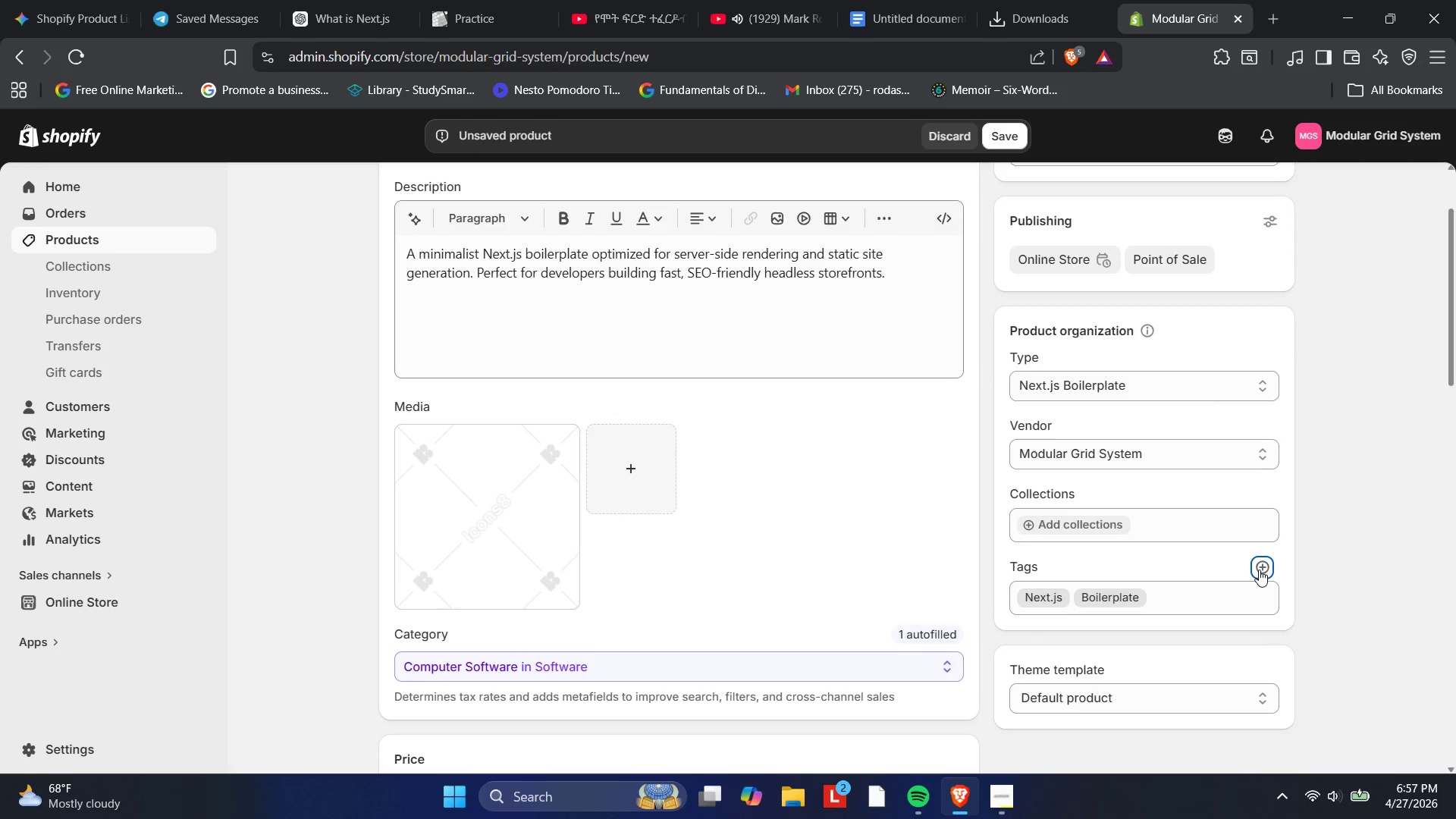 
left_click([1267, 566])
 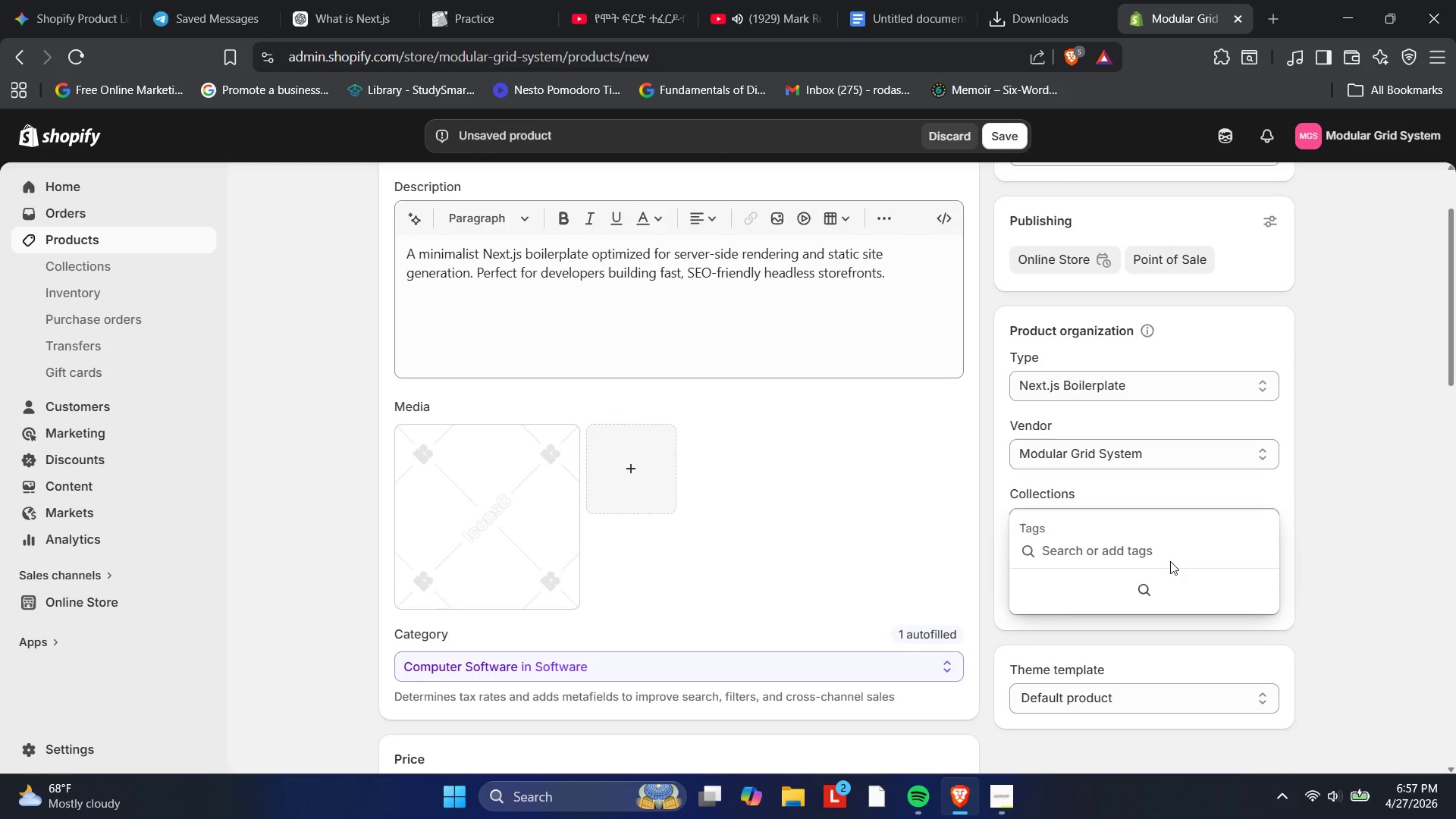 
type(SSR)
 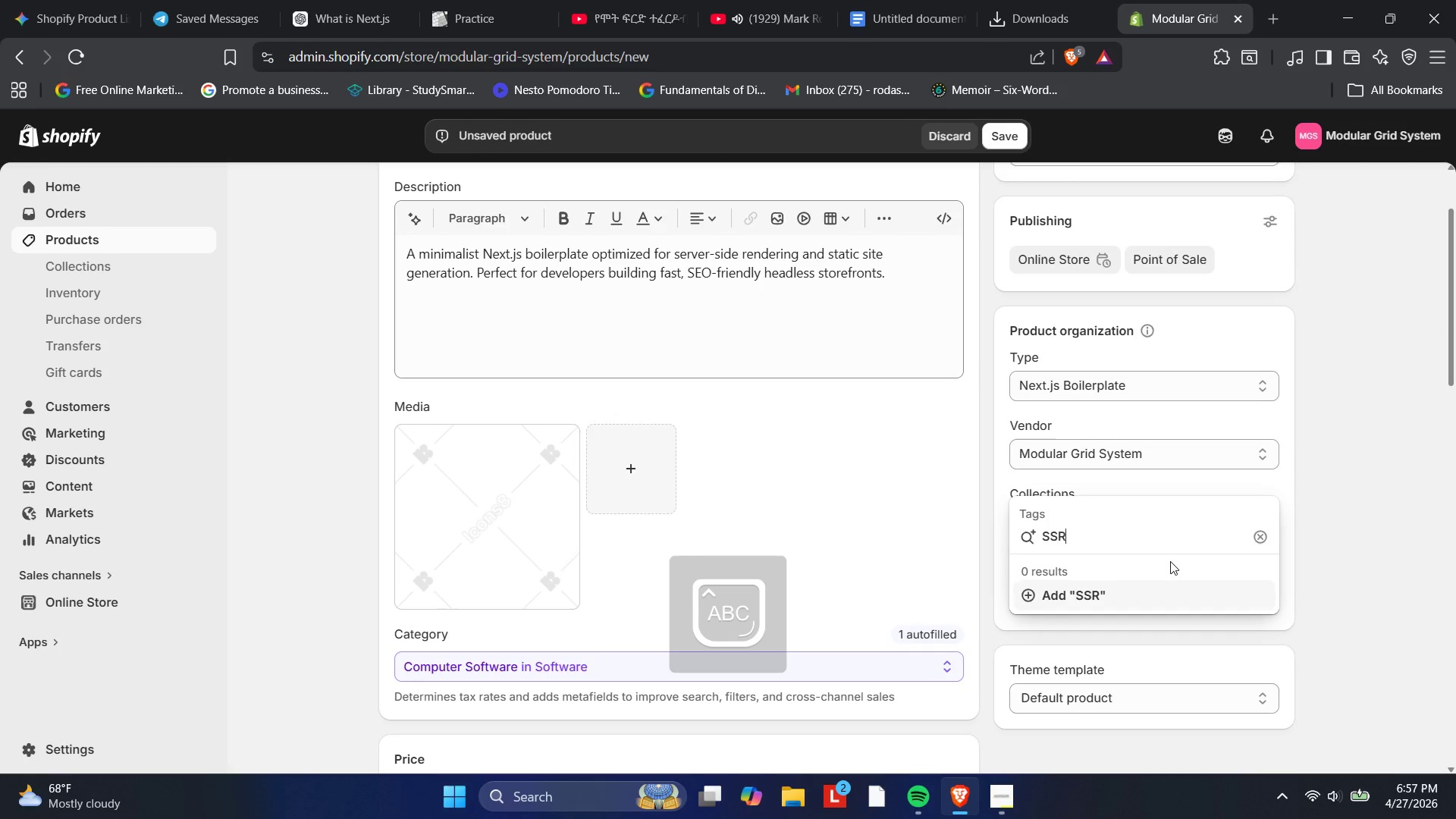 
key(Enter)
 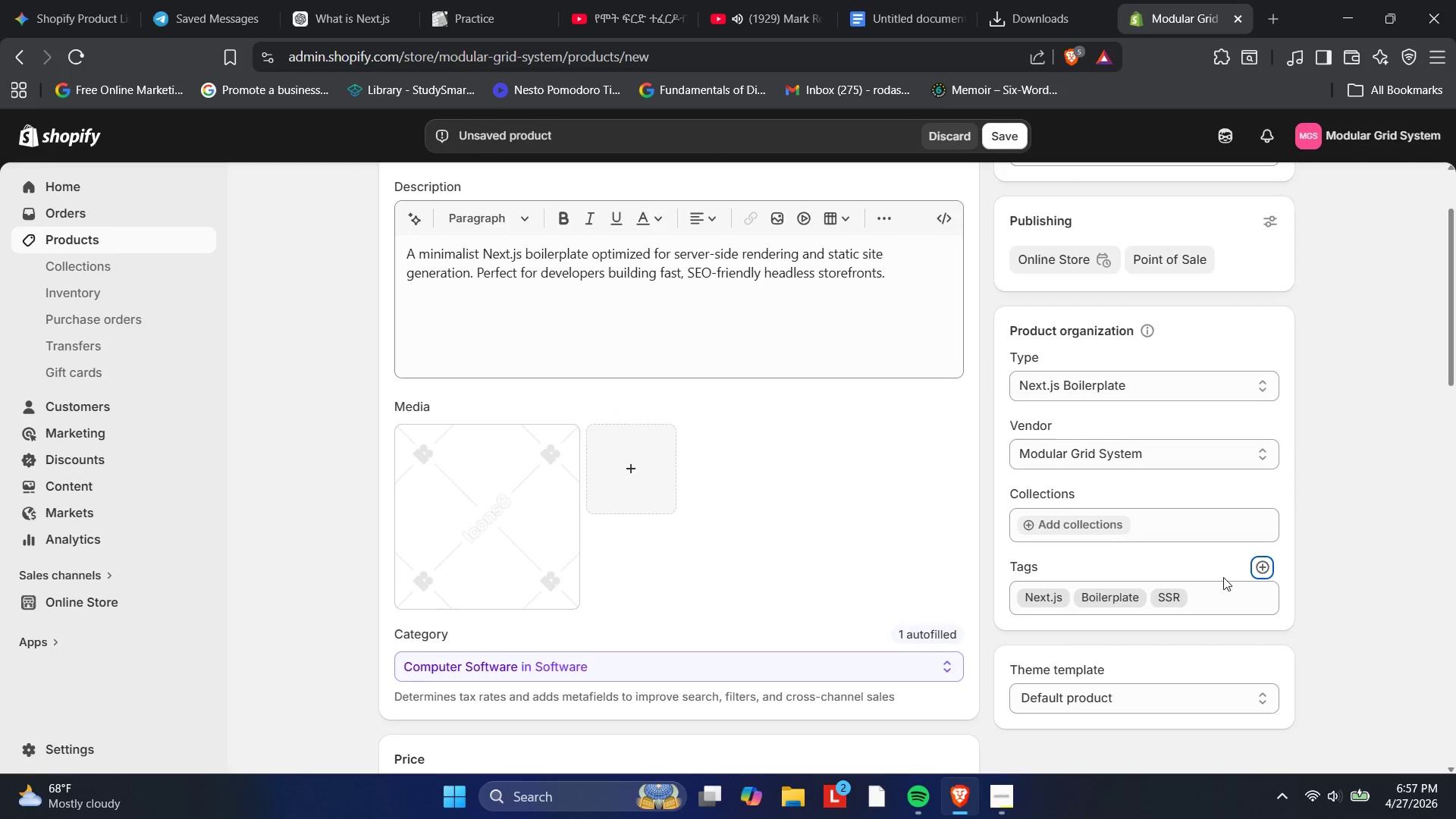 
left_click([1254, 579])
 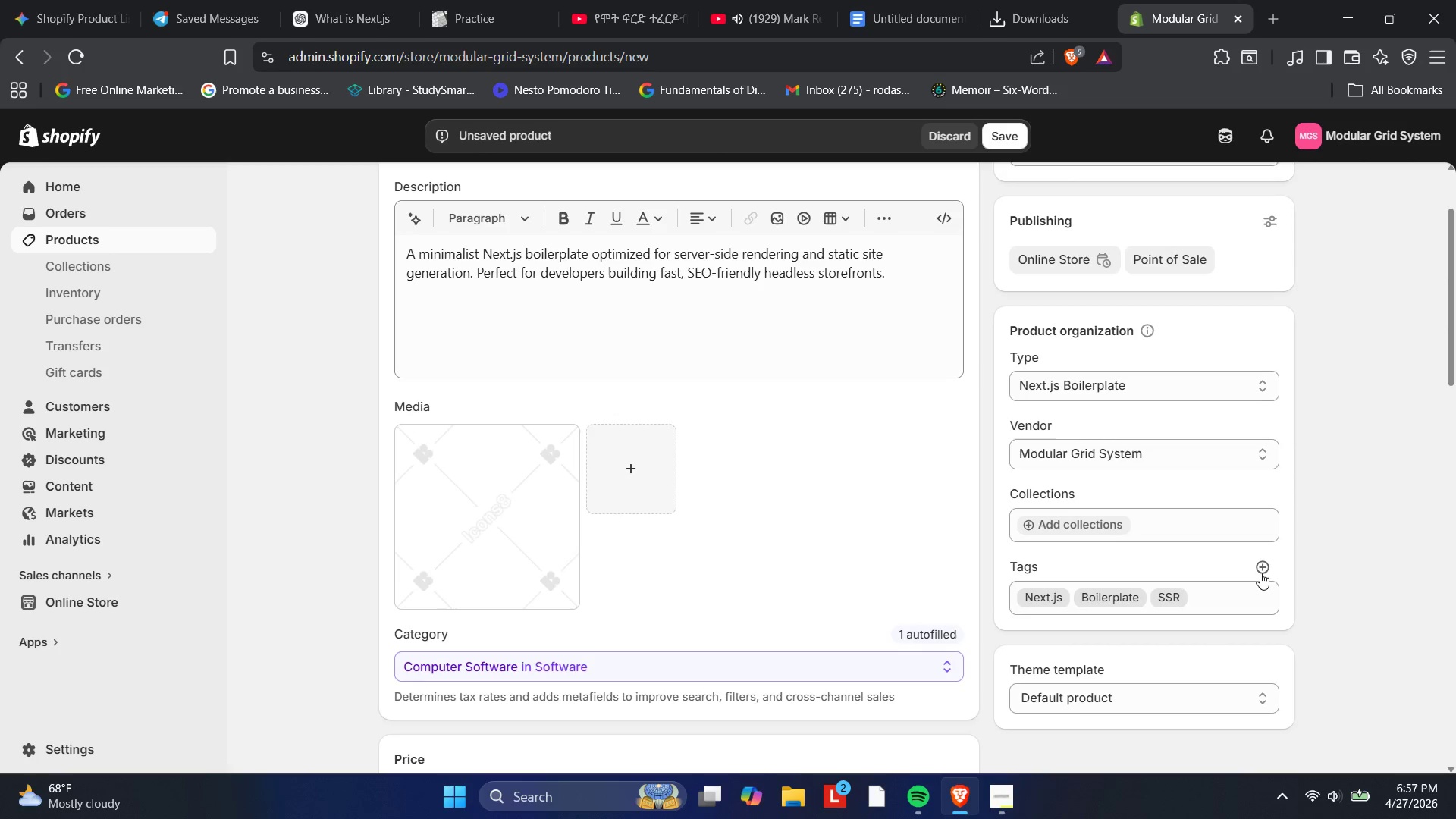 
left_click([1260, 572])
 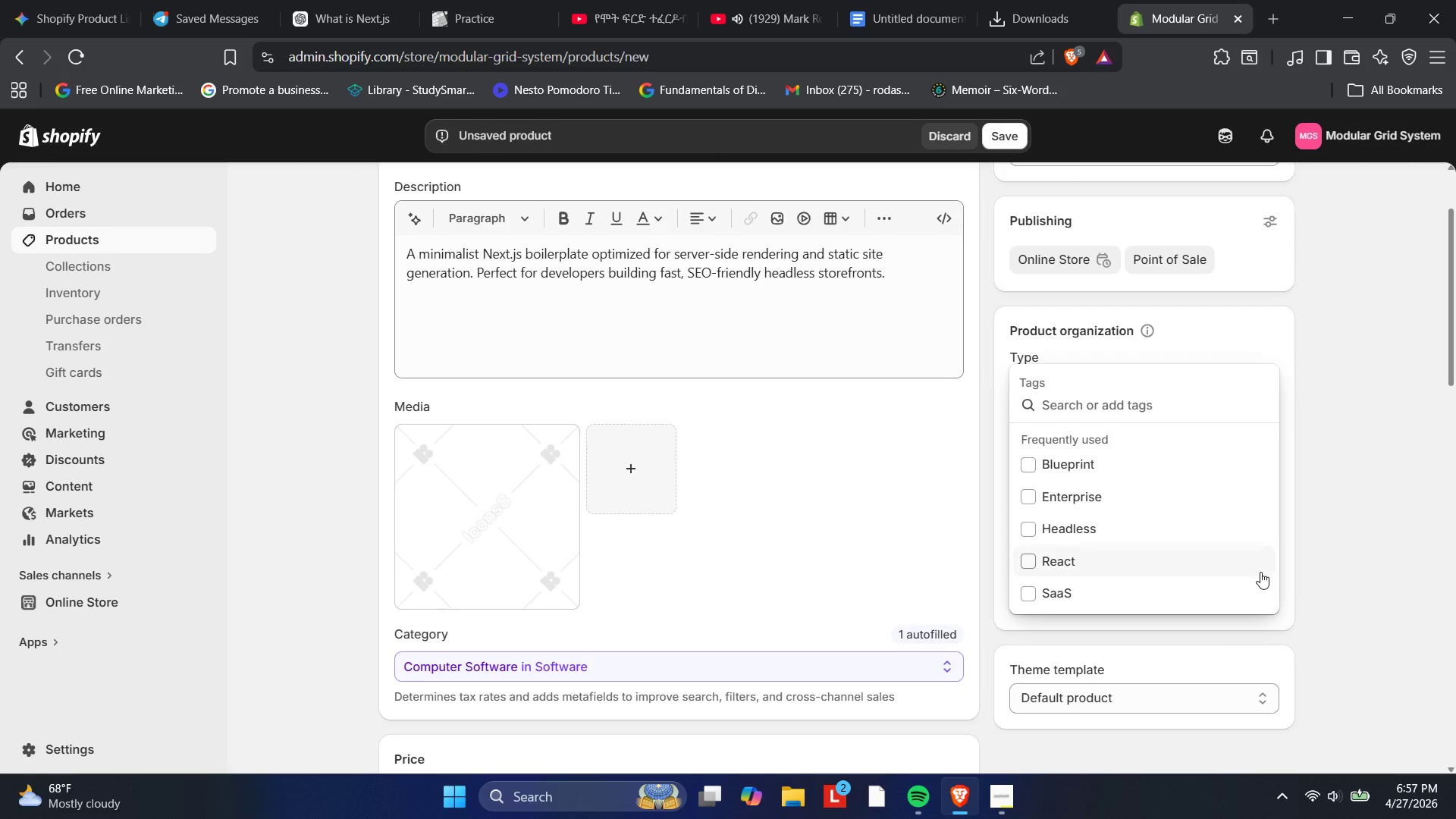 
wait(5.06)
 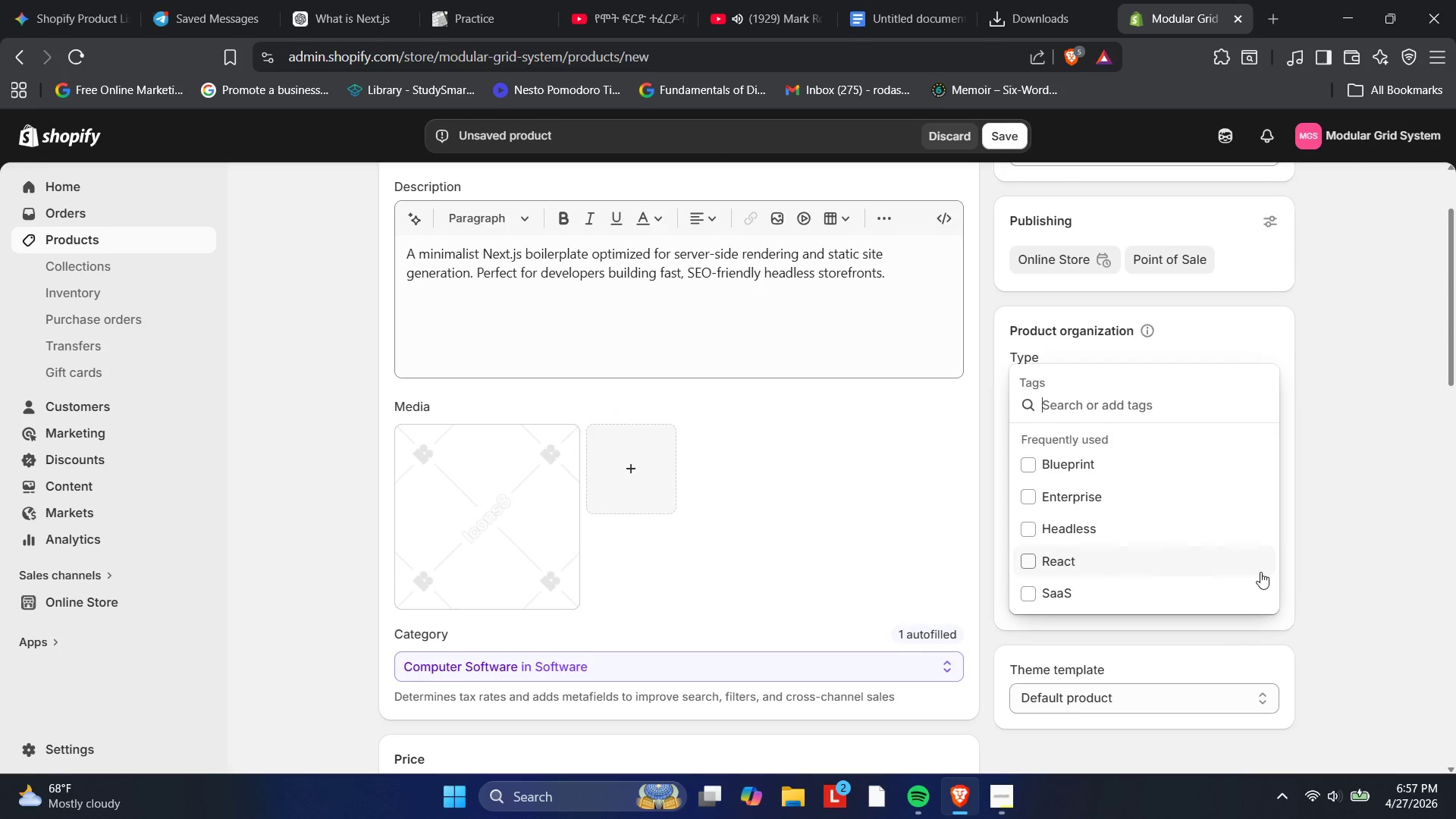 
type(SEO-Optimized)
 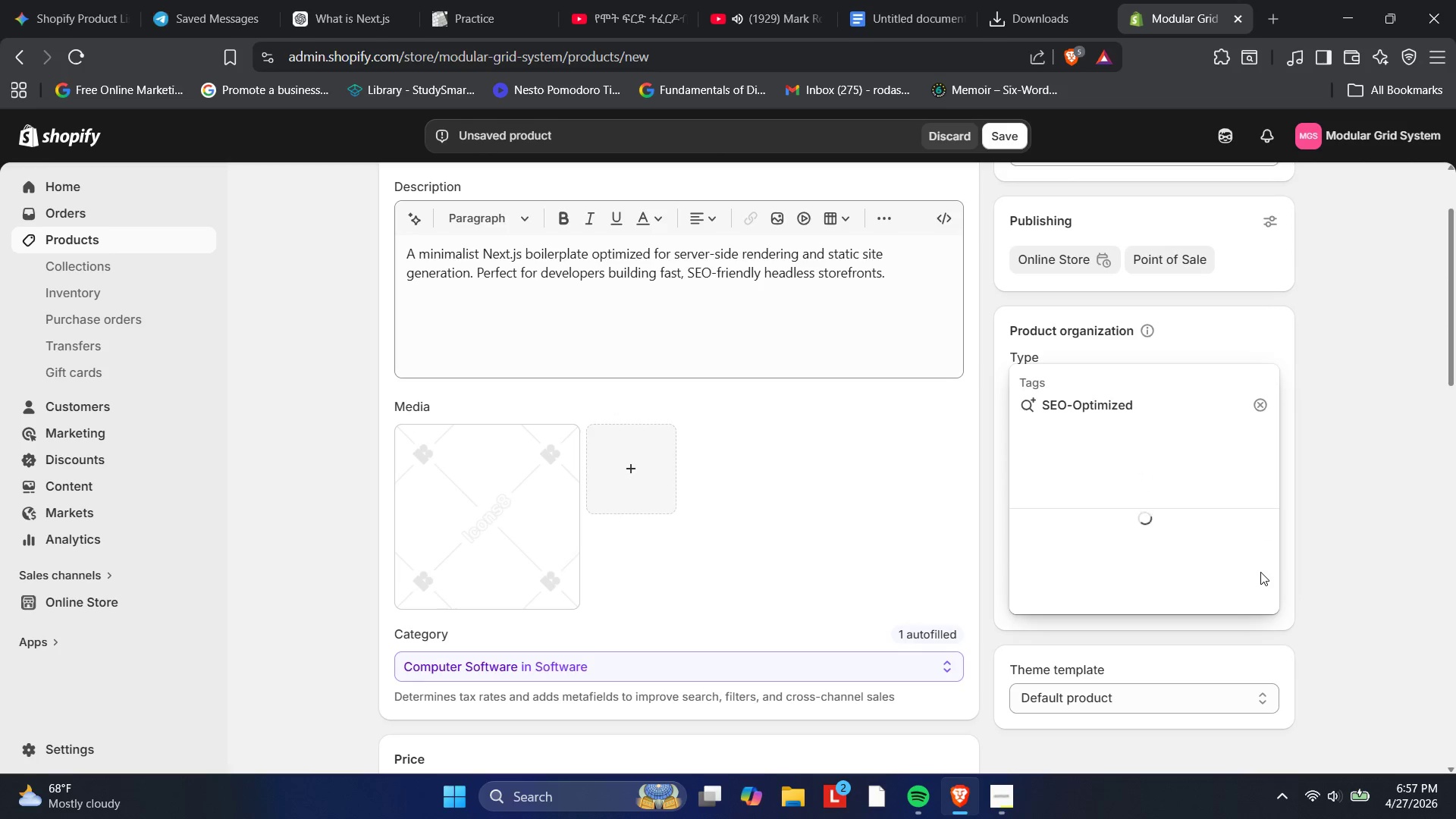 
key(Enter)
 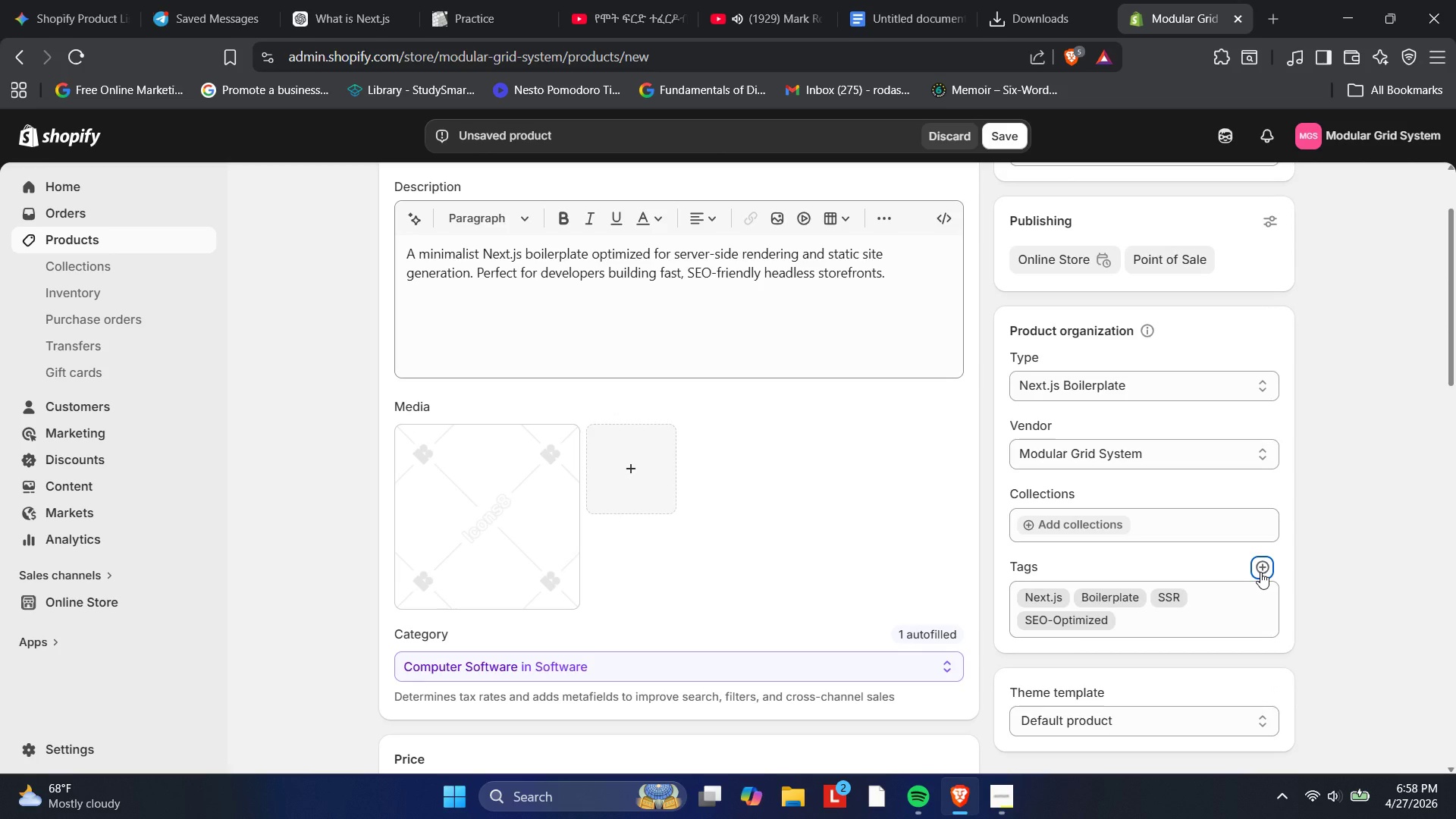 
left_click([1260, 572])
 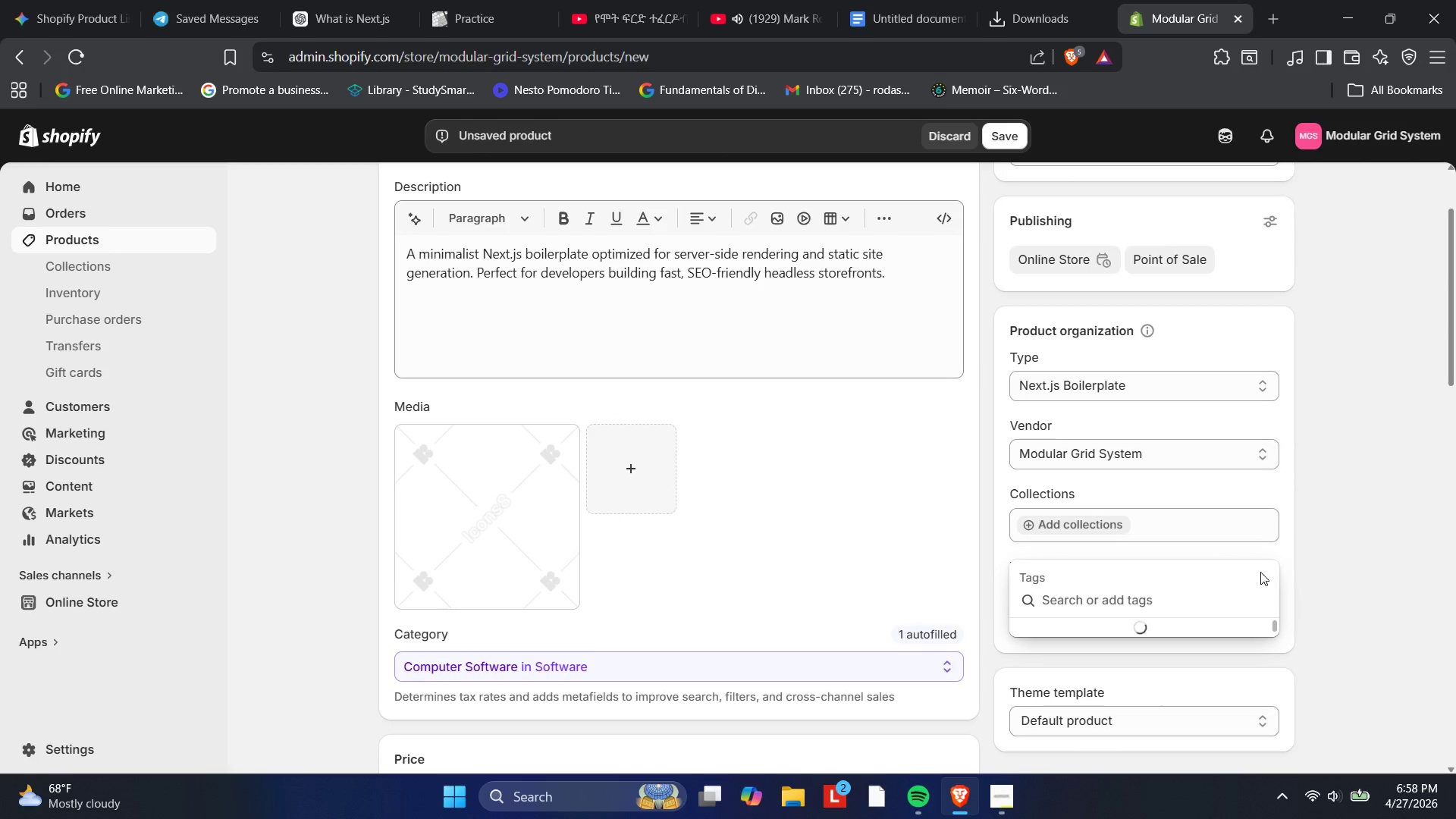 
type(JavaScript)
 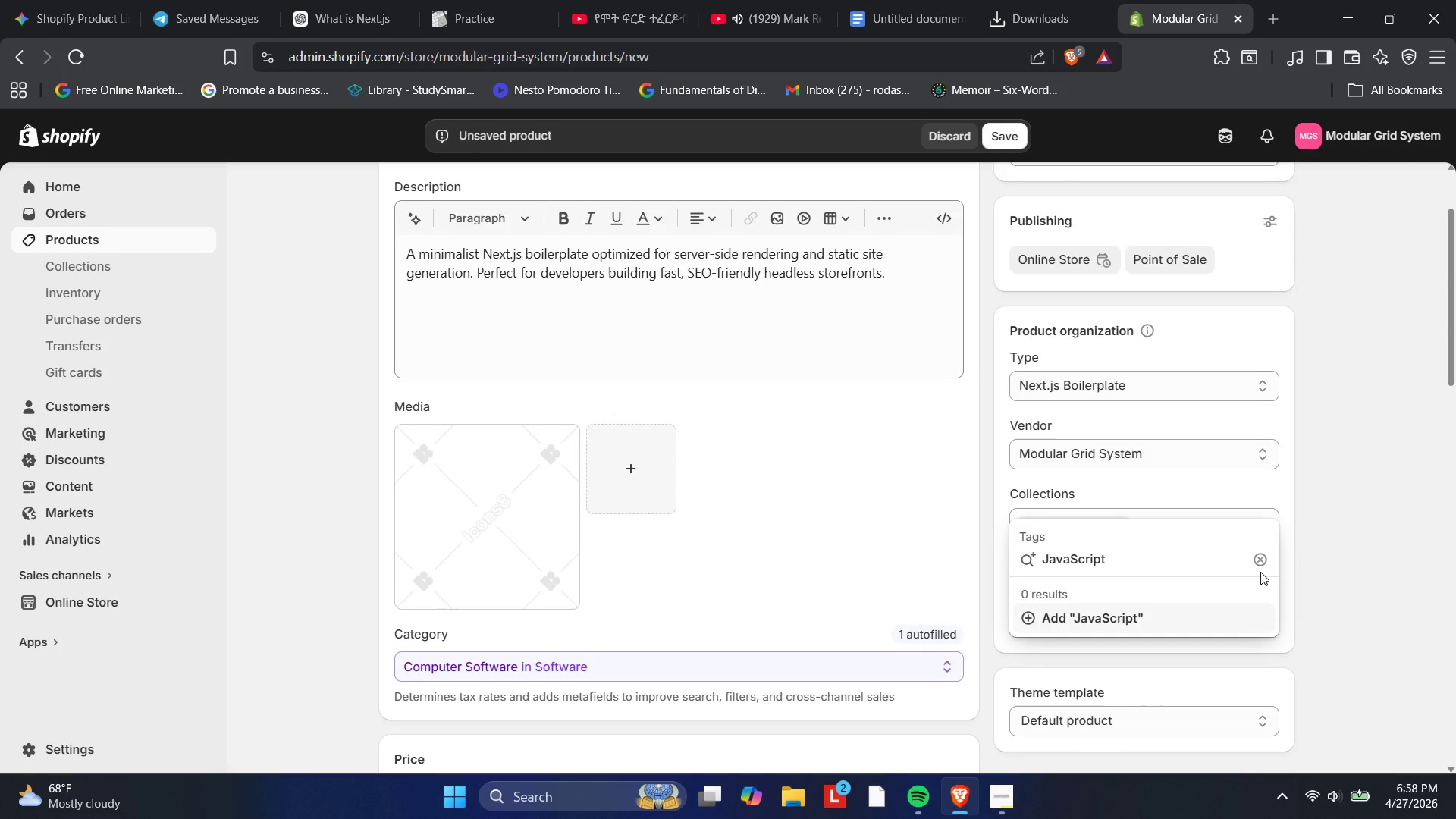 
key(Enter)
 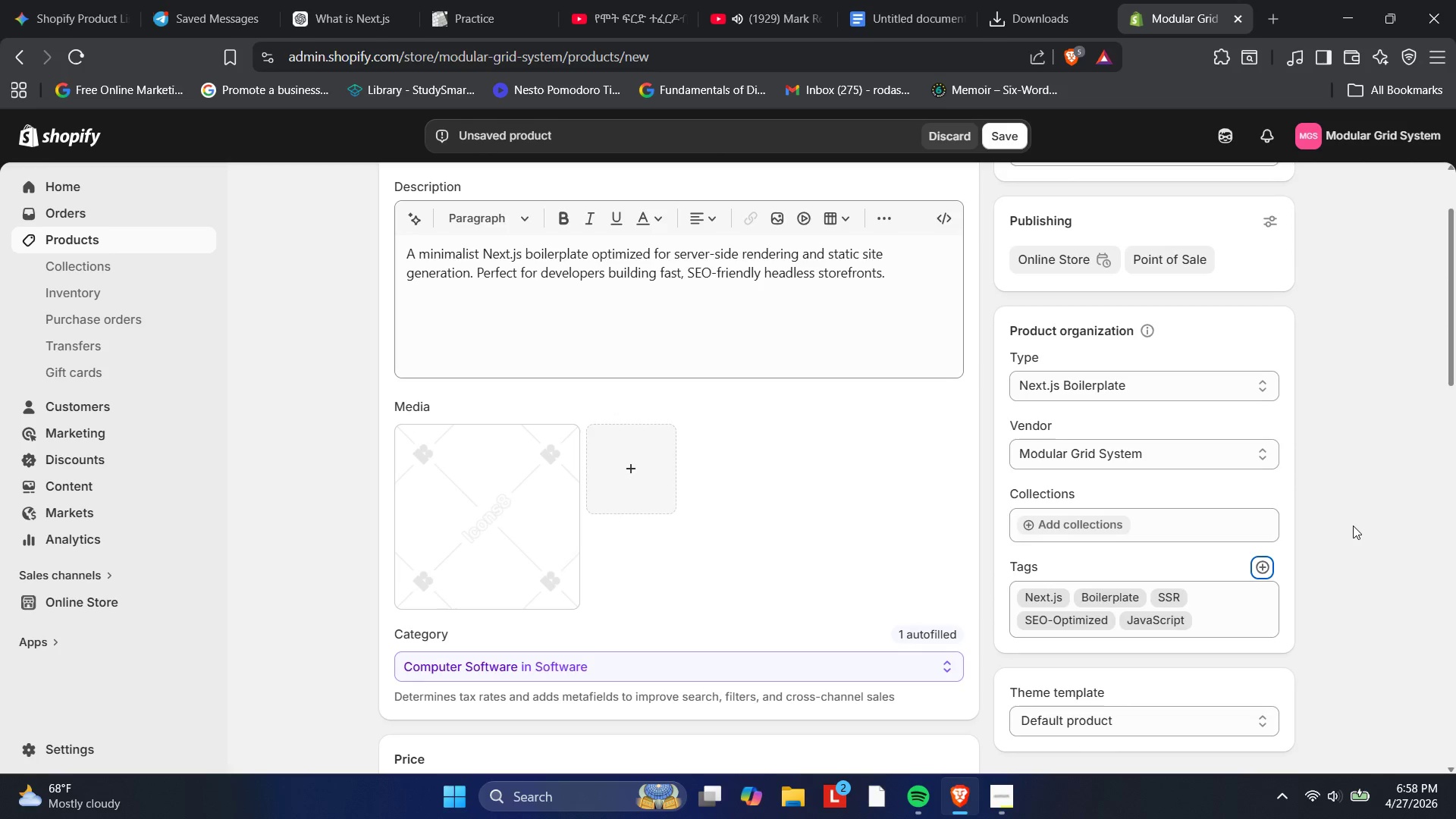 
scroll: coordinate [1348, 526], scroll_direction: down, amount: 2.0
 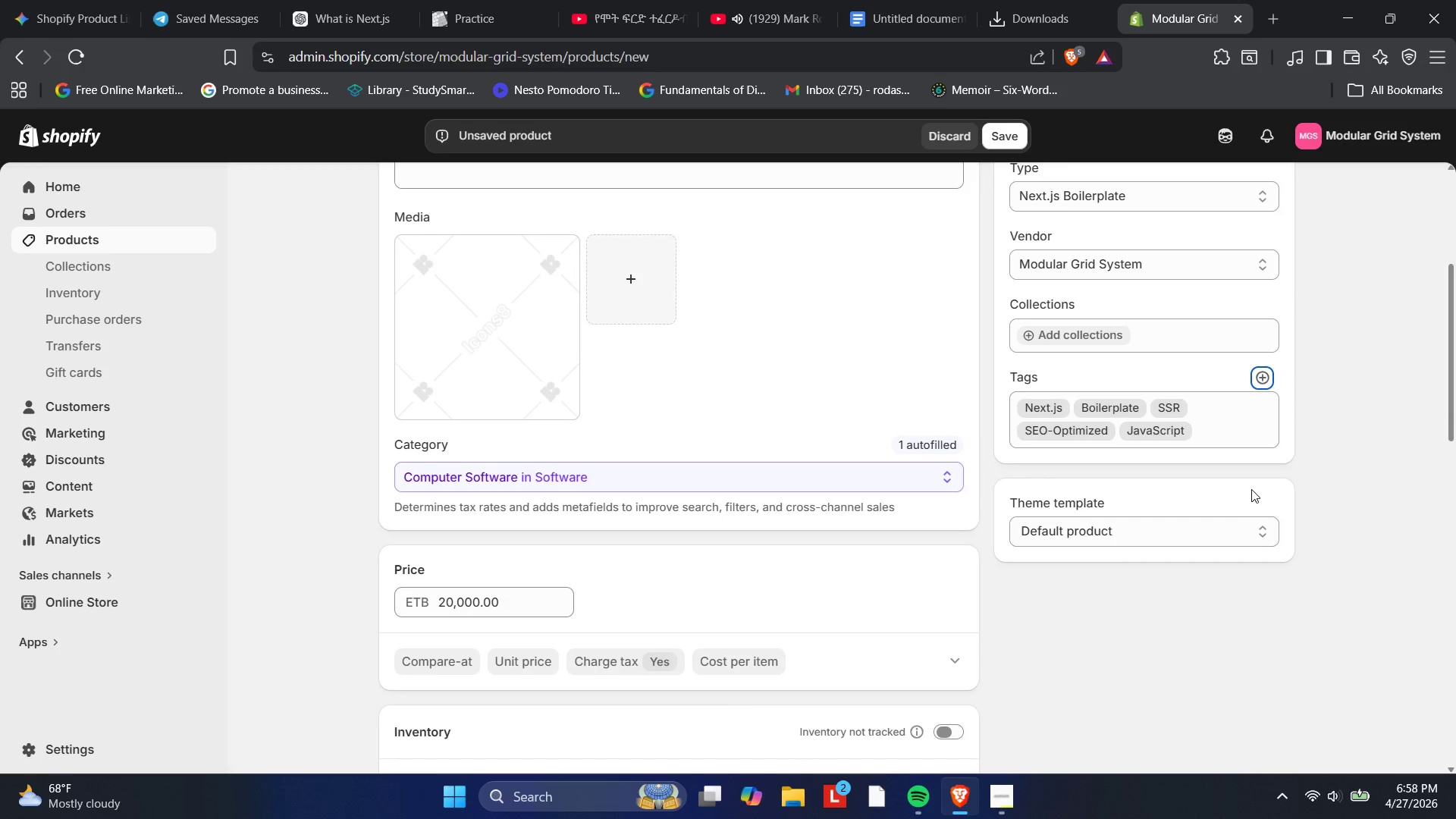 
scroll: coordinate [1251, 489], scroll_direction: up, amount: 2.0
 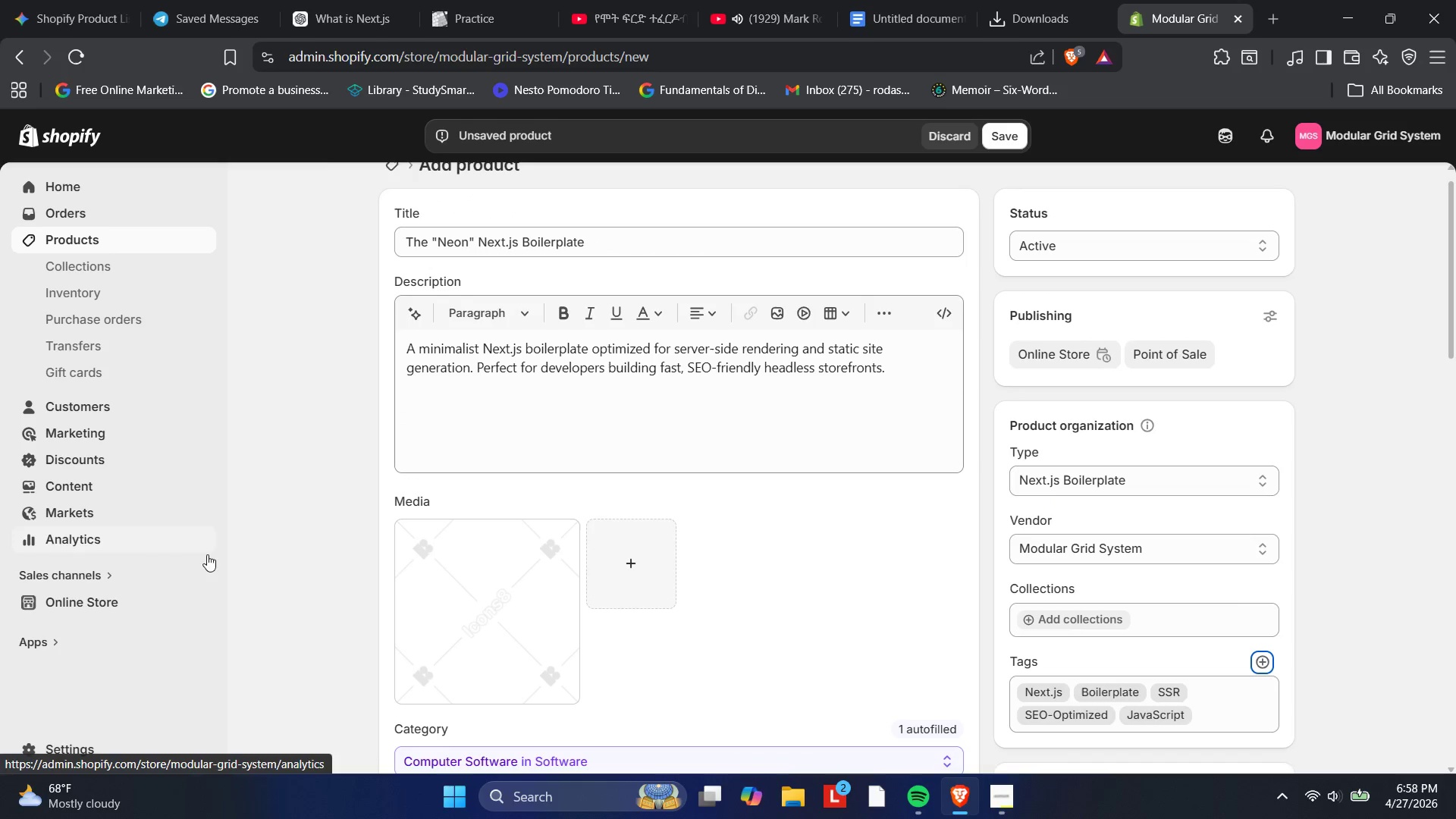 
left_click([544, 656])
 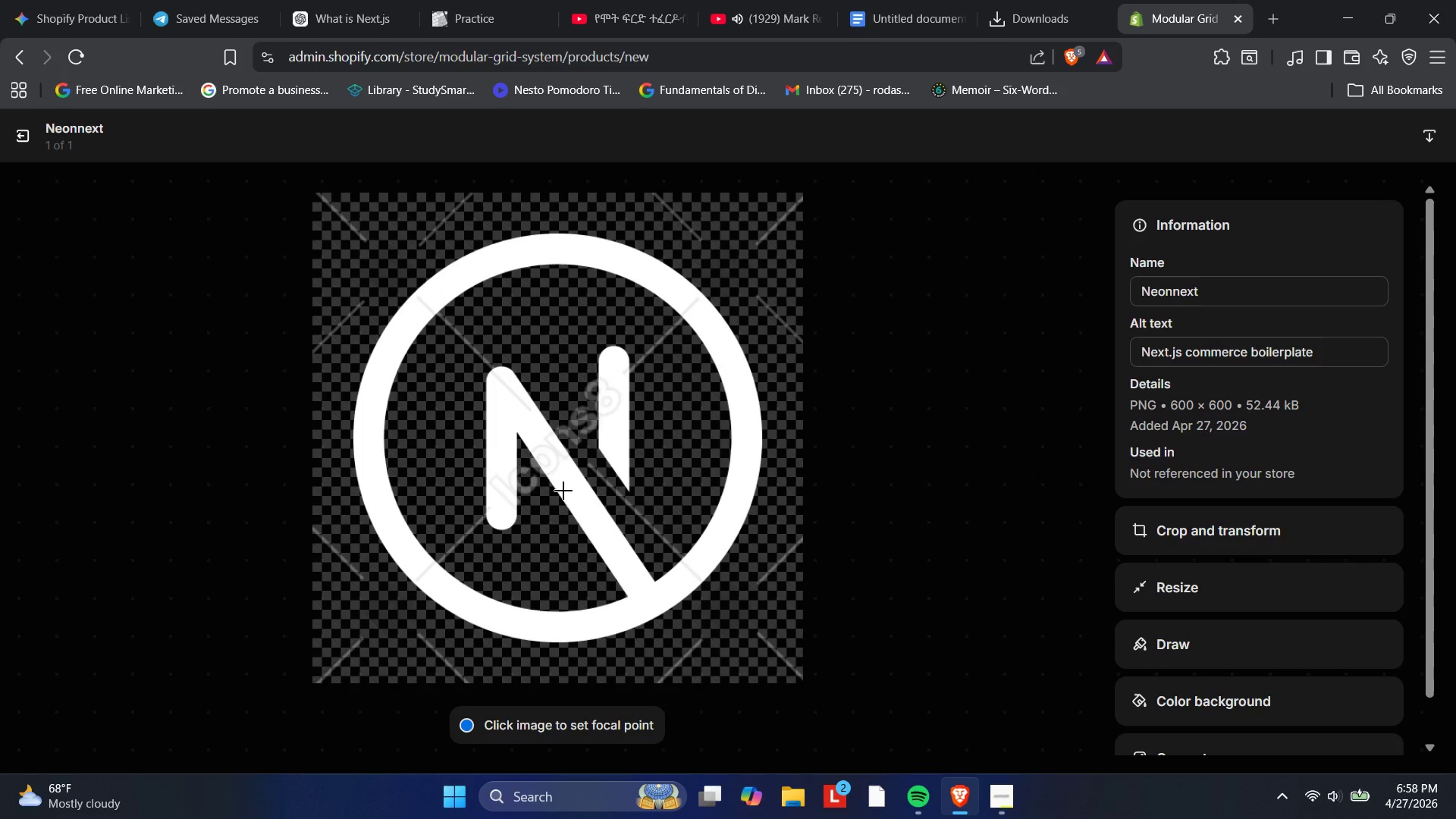 
scroll: coordinate [563, 491], scroll_direction: none, amount: 0.0
 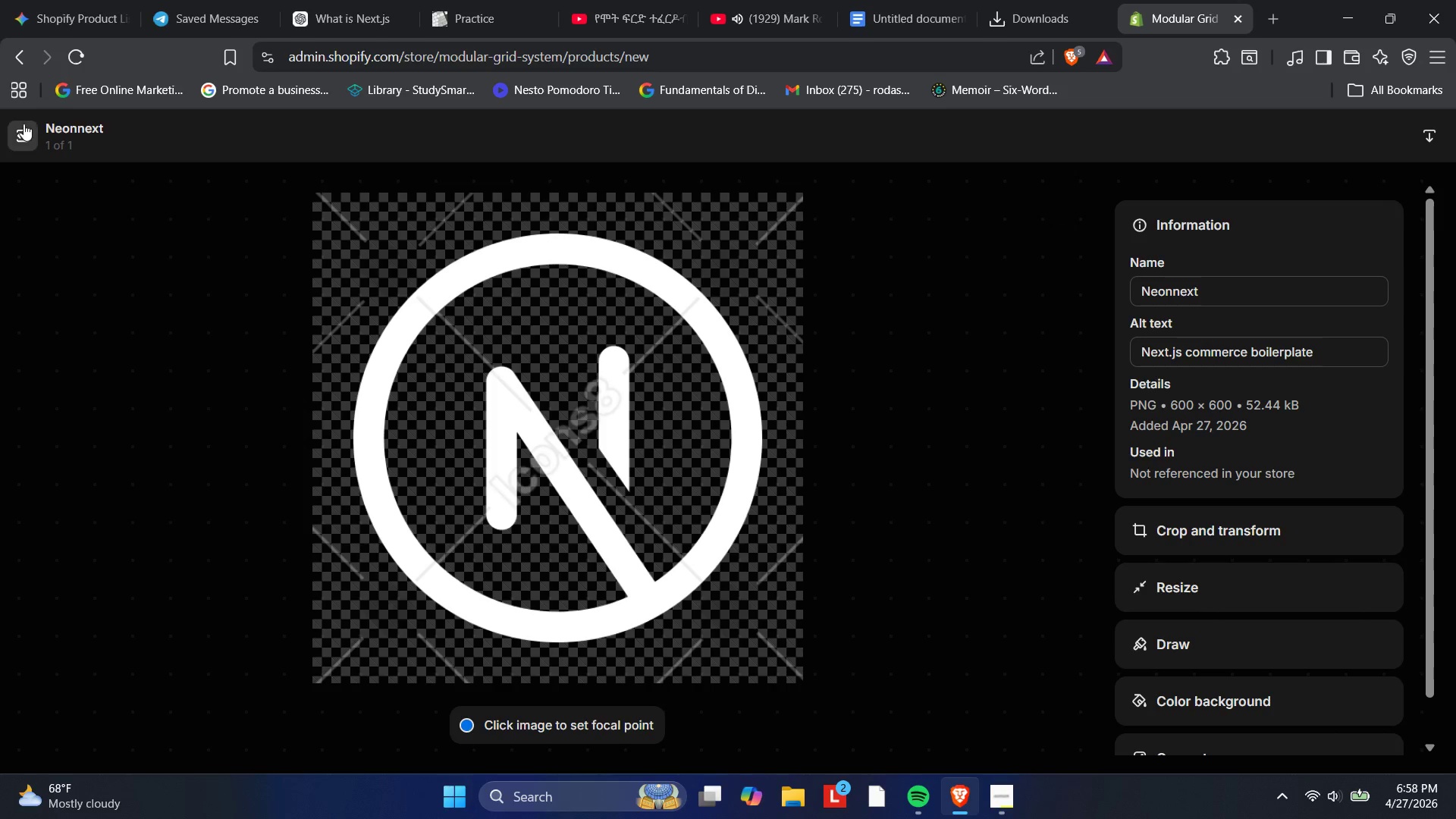 
left_click([24, 124])
 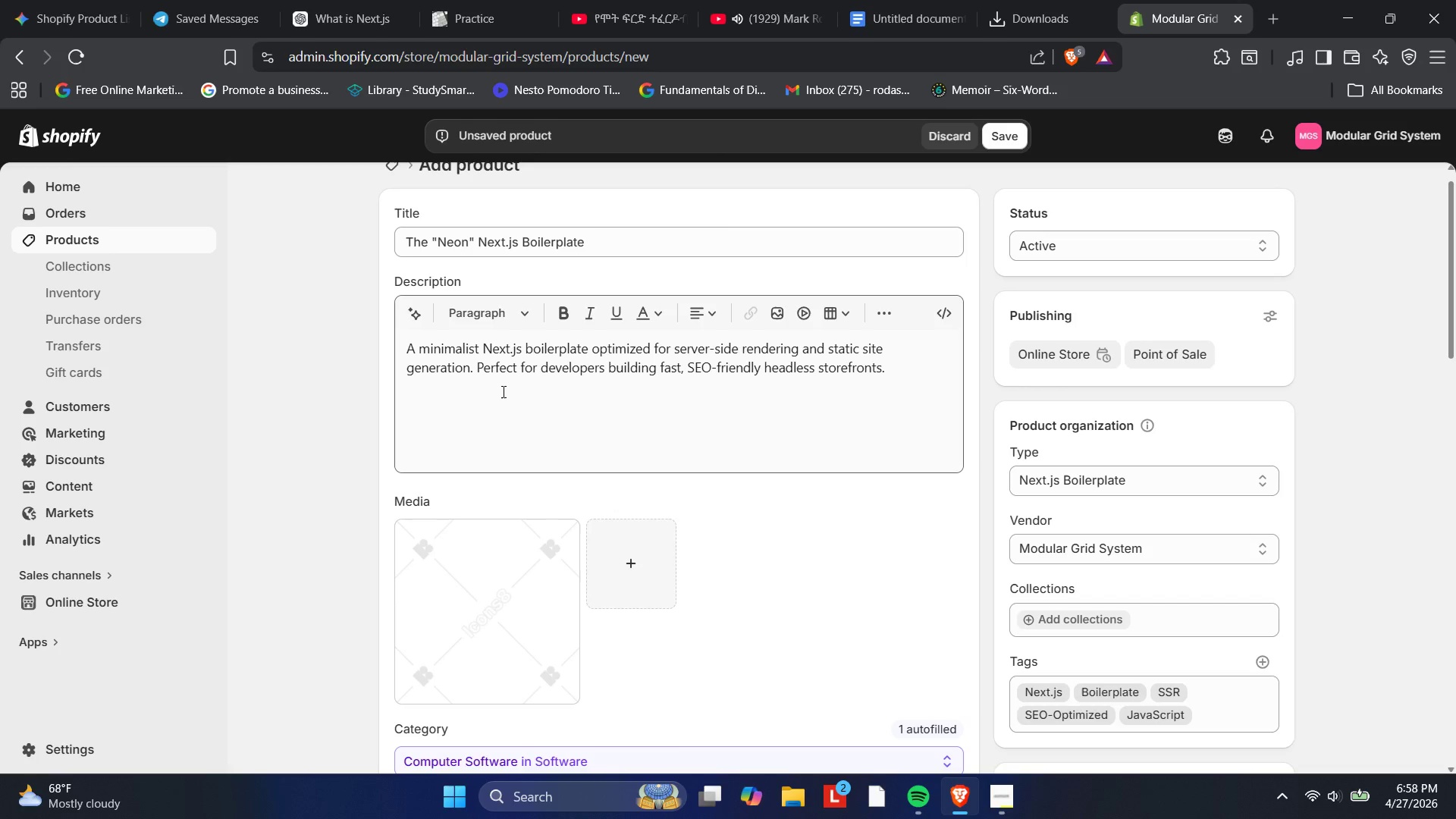 
wait(5.09)
 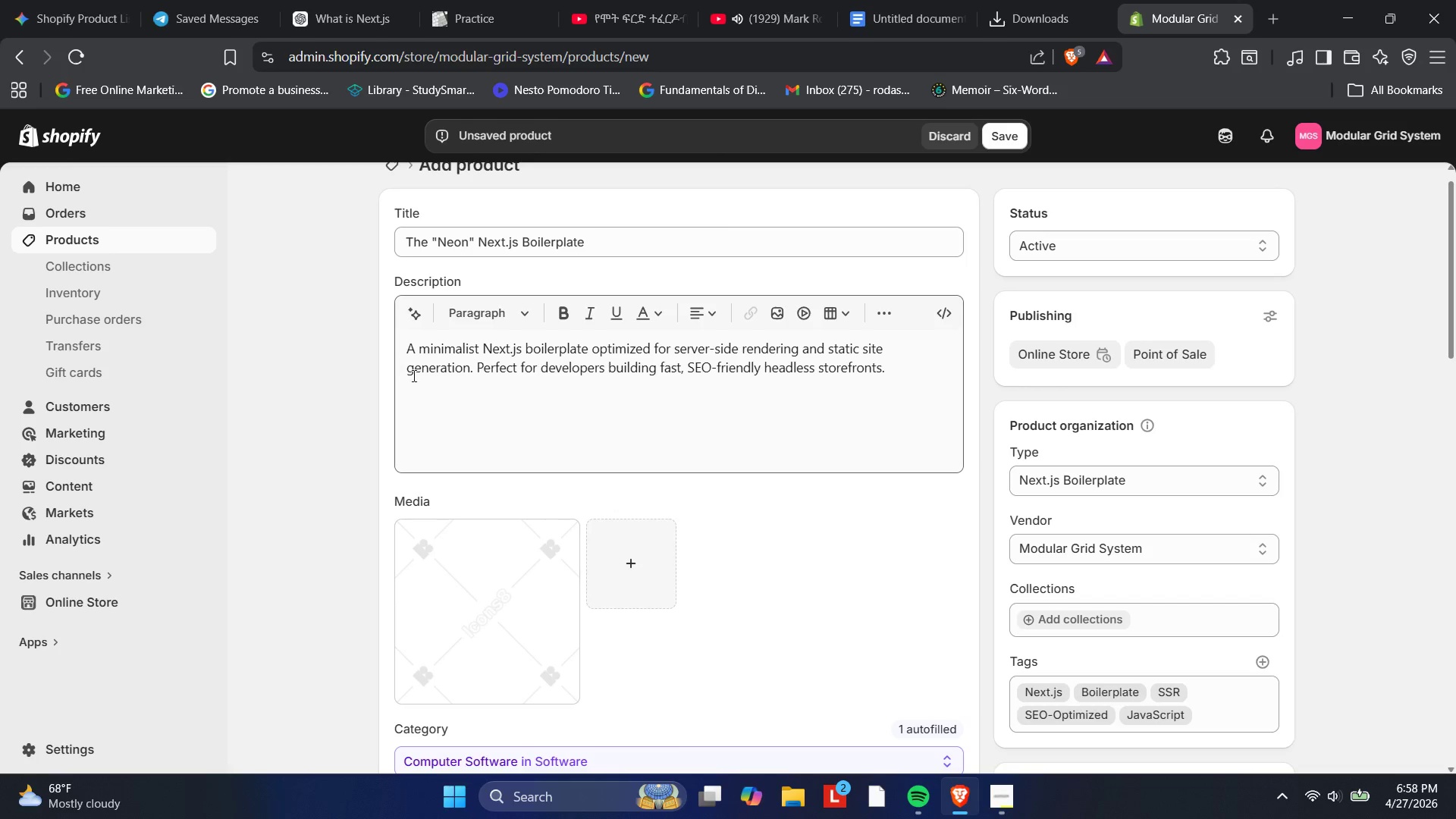 
key(PlayPause)
 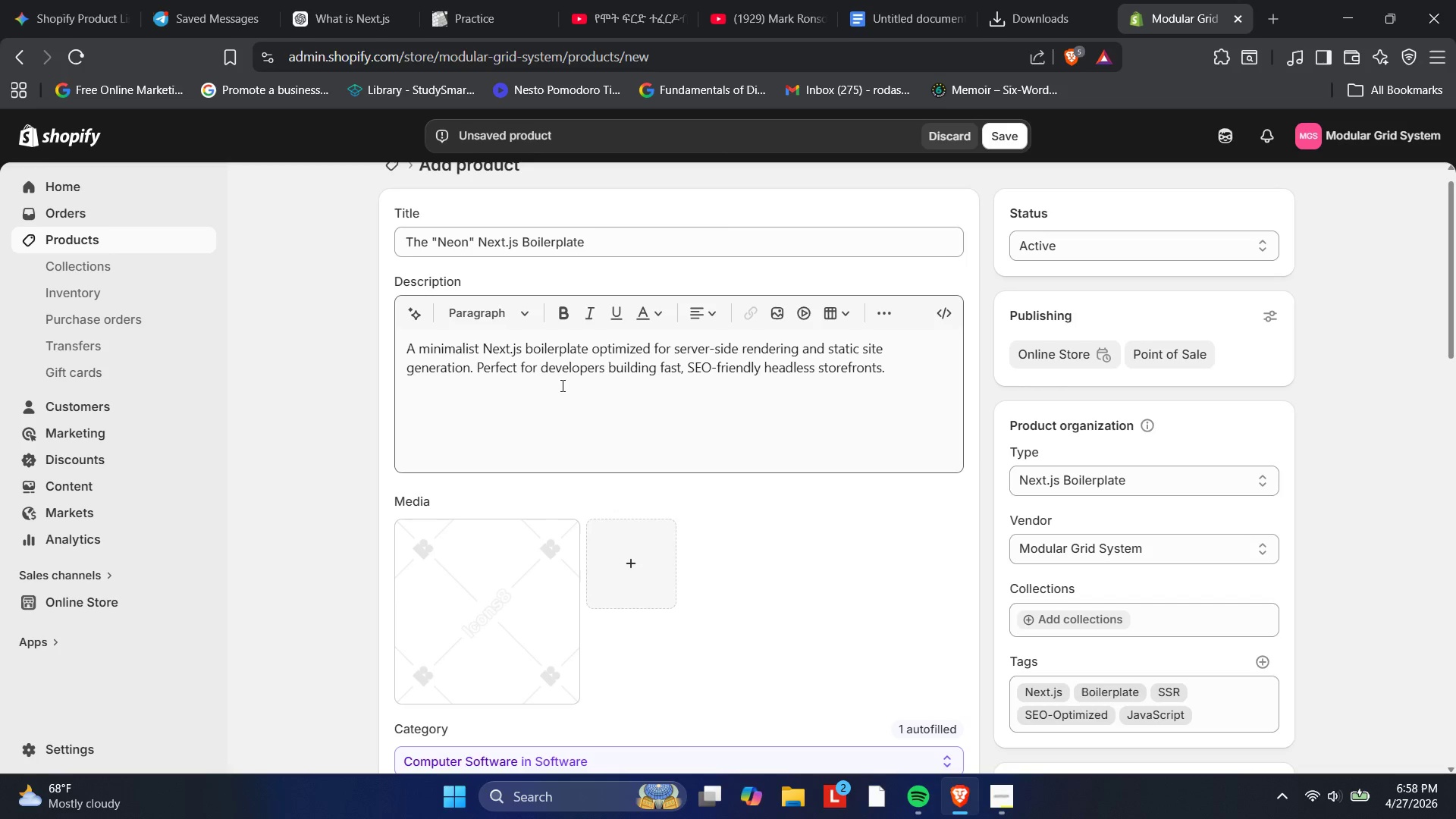 
wait(9.95)
 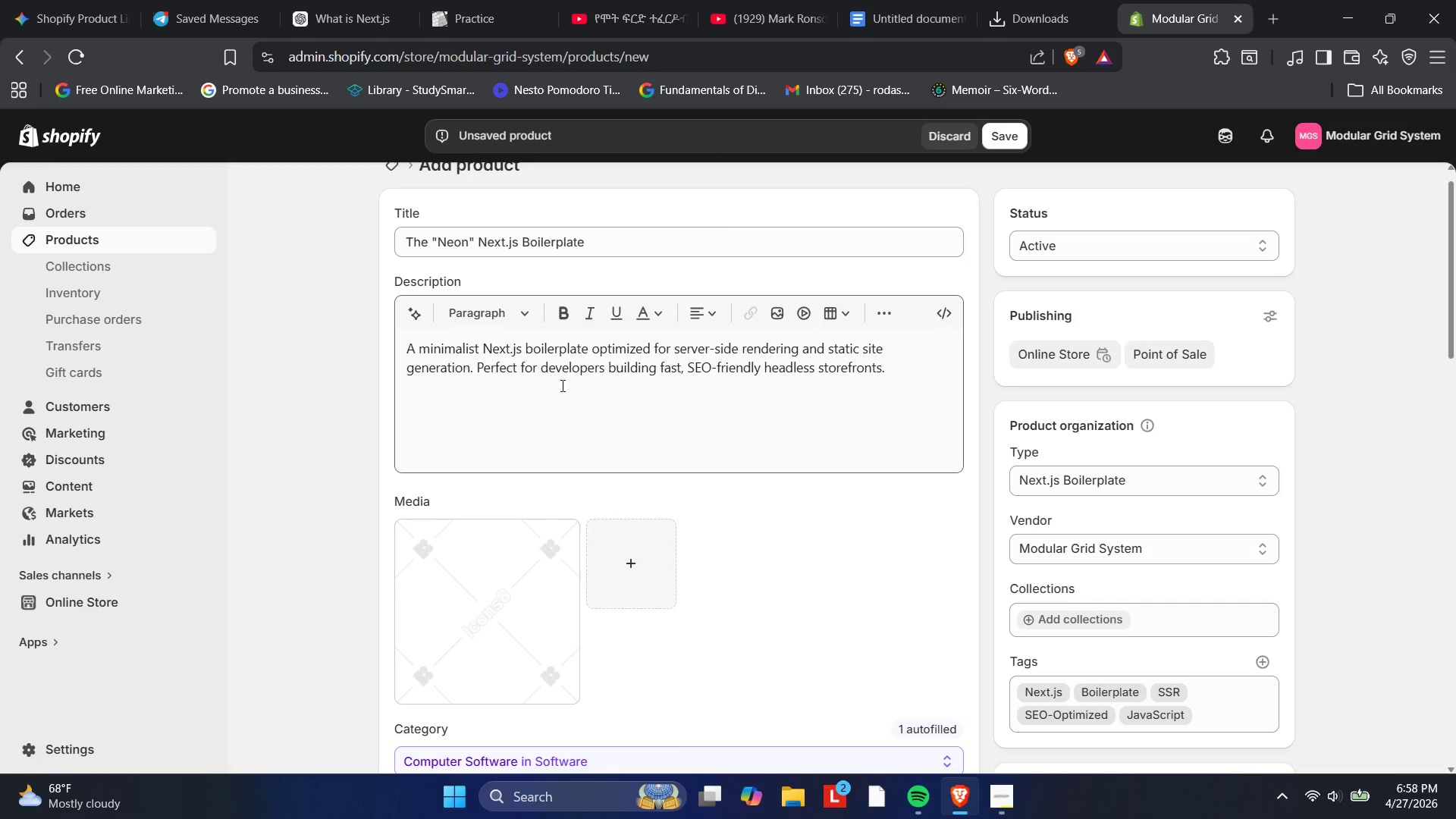 
key(PlayPause)
 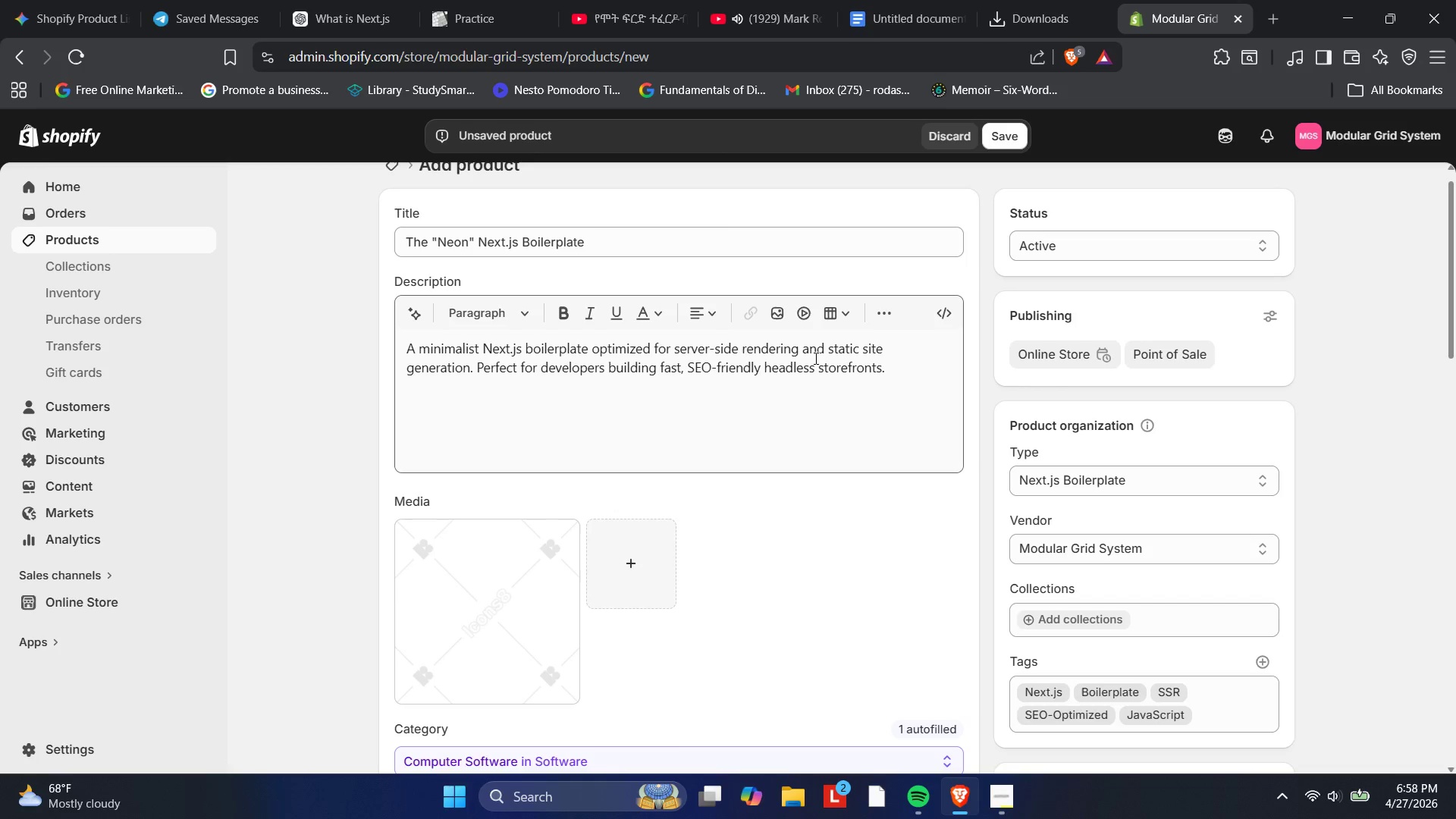 
wait(11.3)
 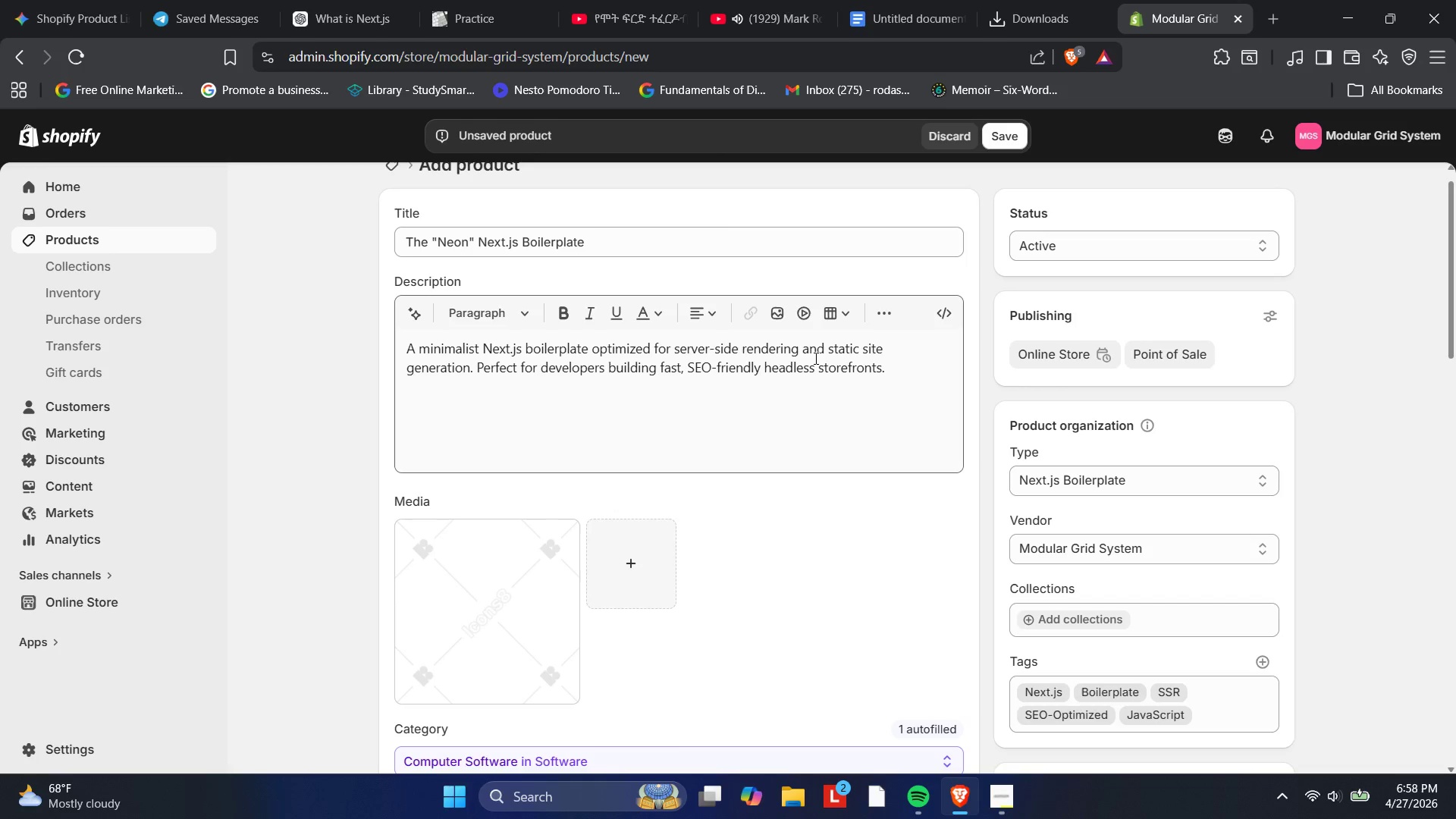 
scroll: coordinate [896, 349], scroll_direction: down, amount: 1.0
 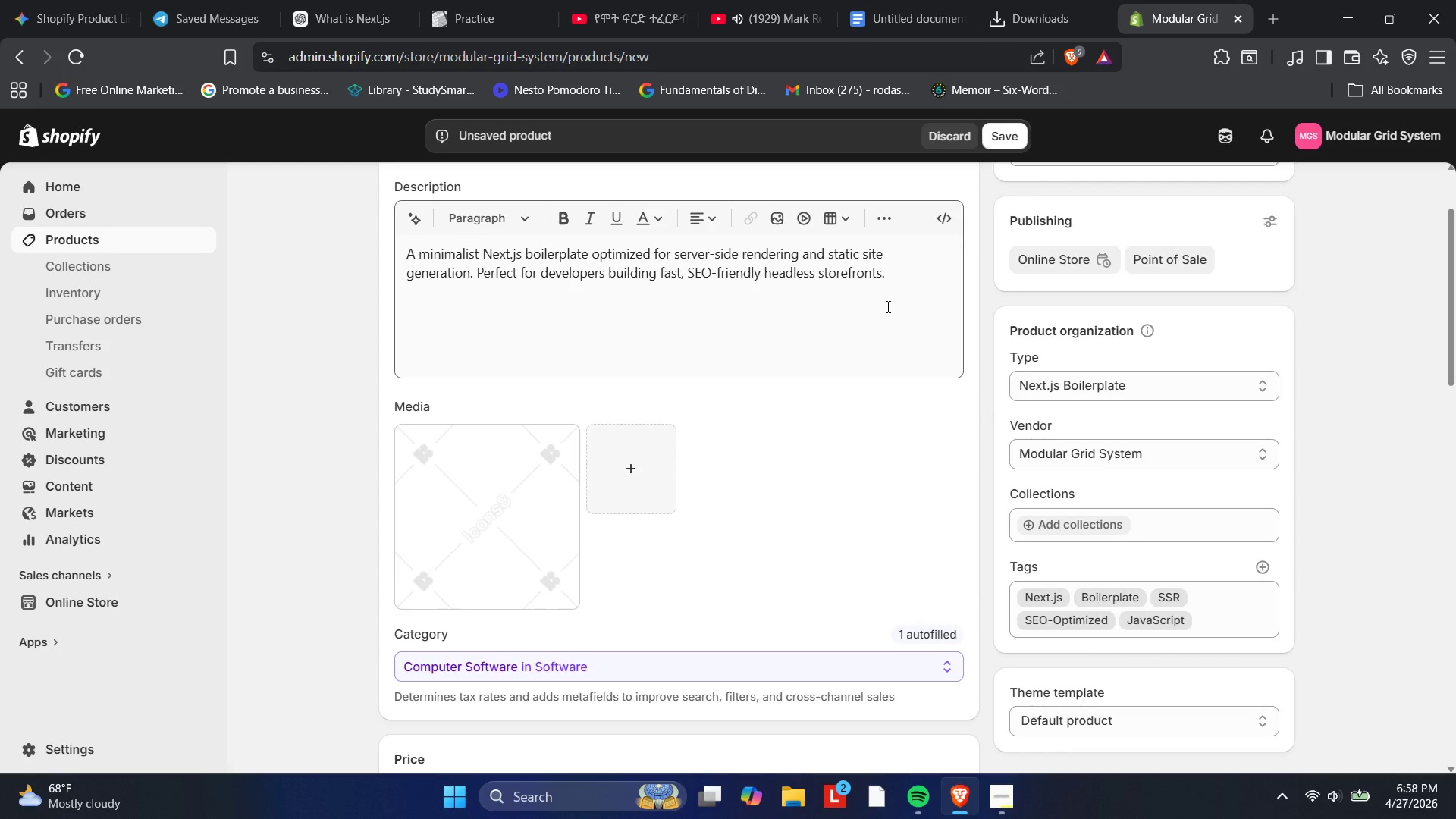 
wait(7.88)
 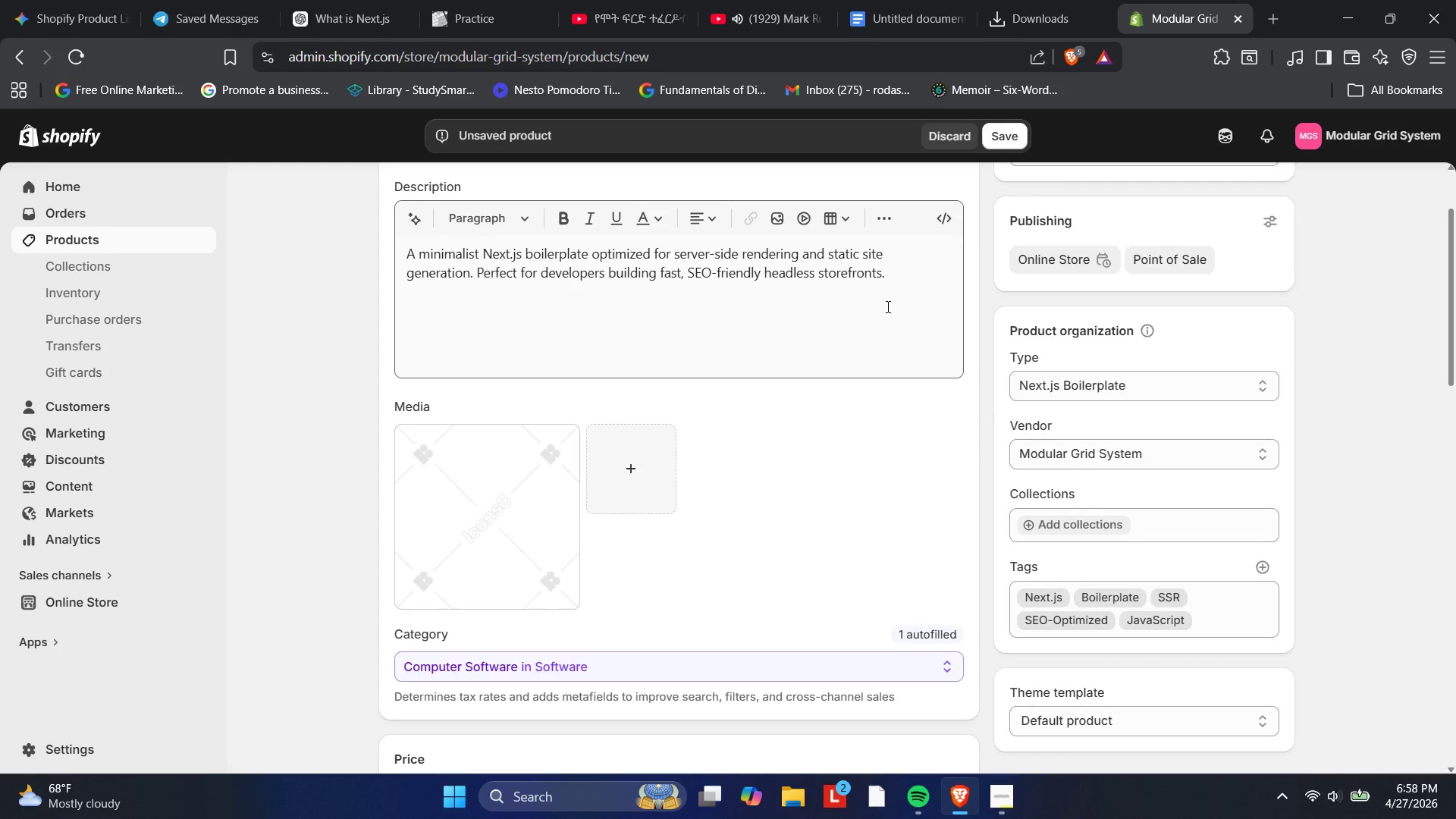 
scroll: coordinate [867, 358], scroll_direction: down, amount: 14.0
 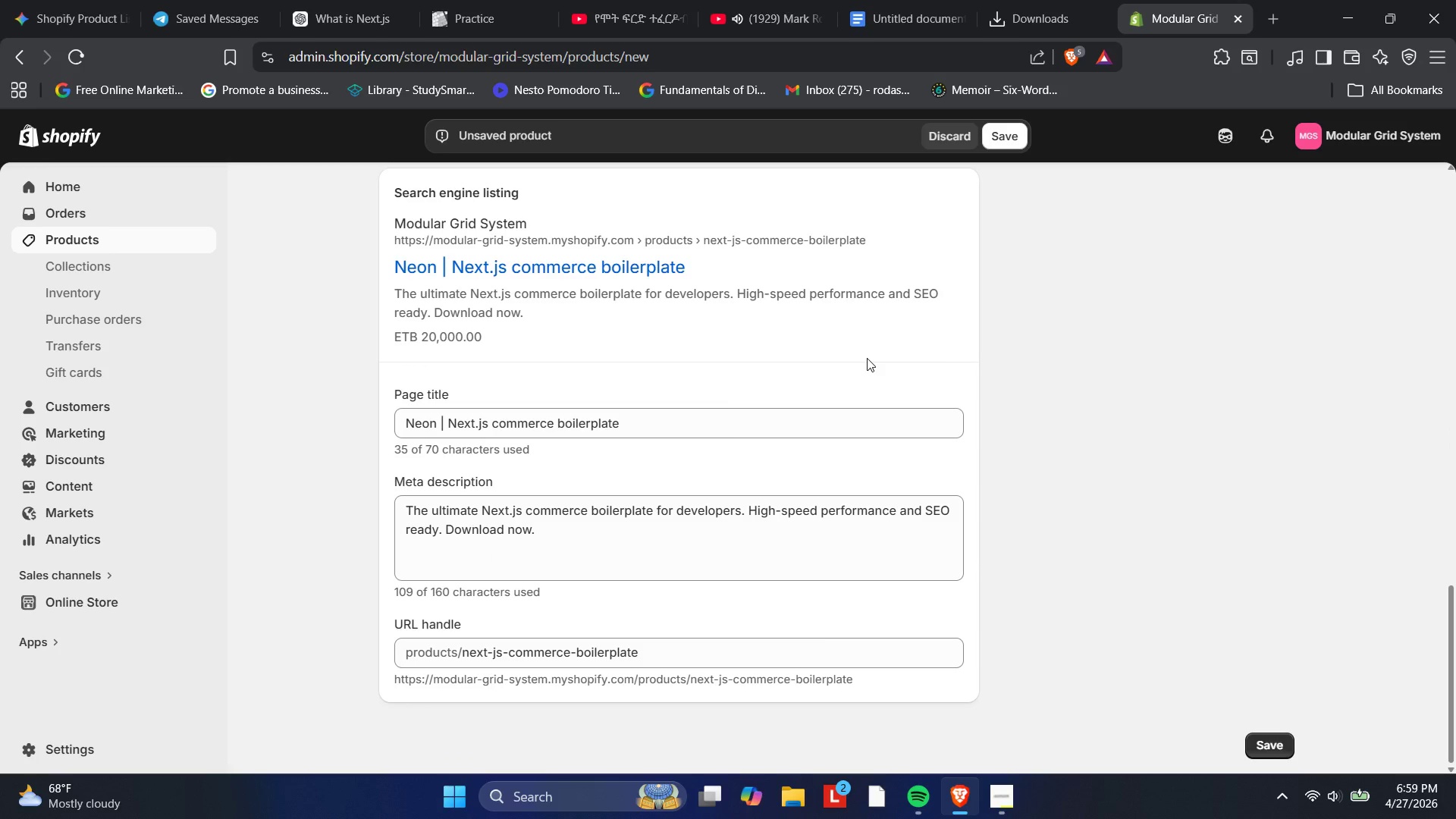 
key(PlayPause)
 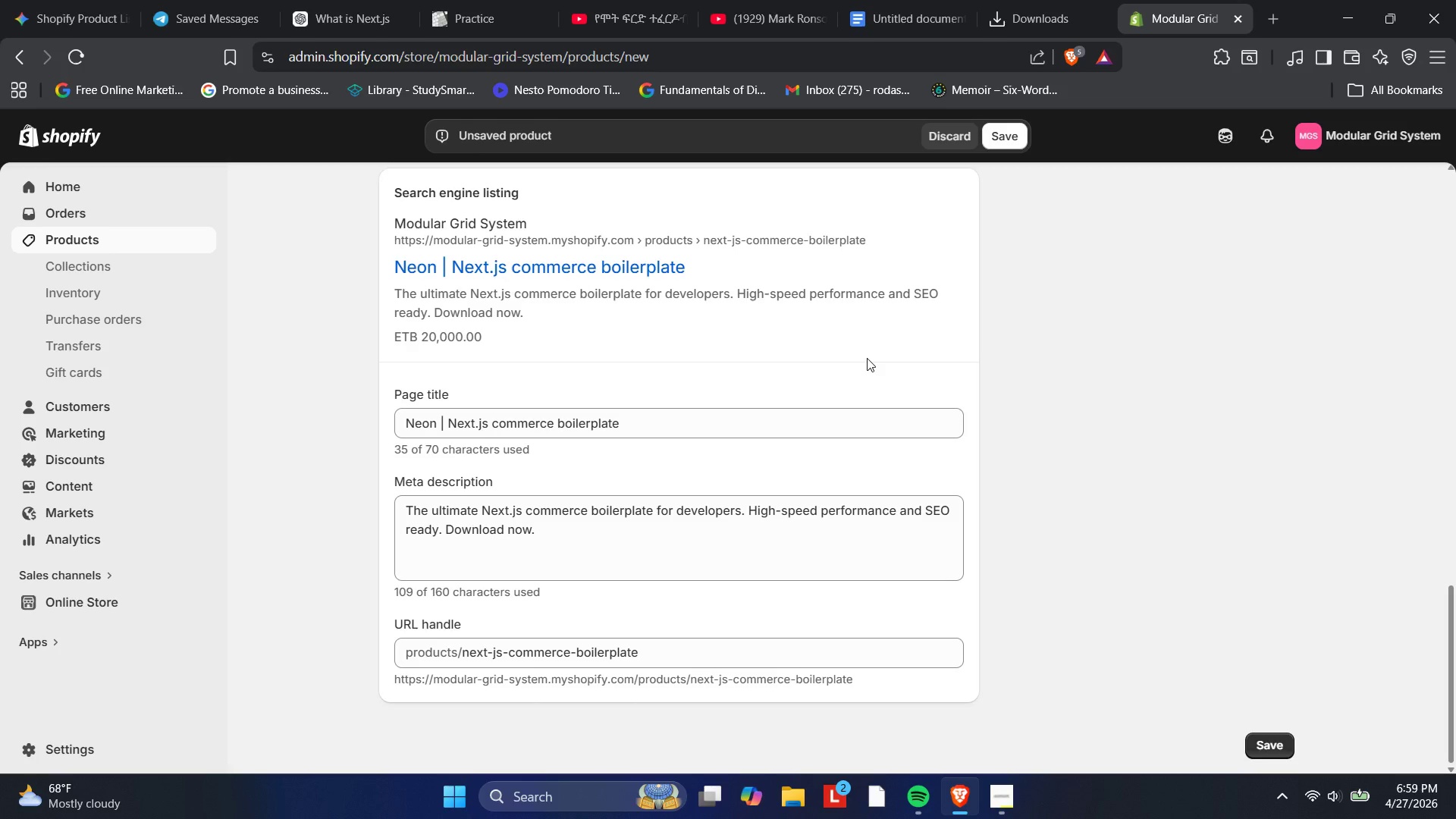 
wait(6.73)
 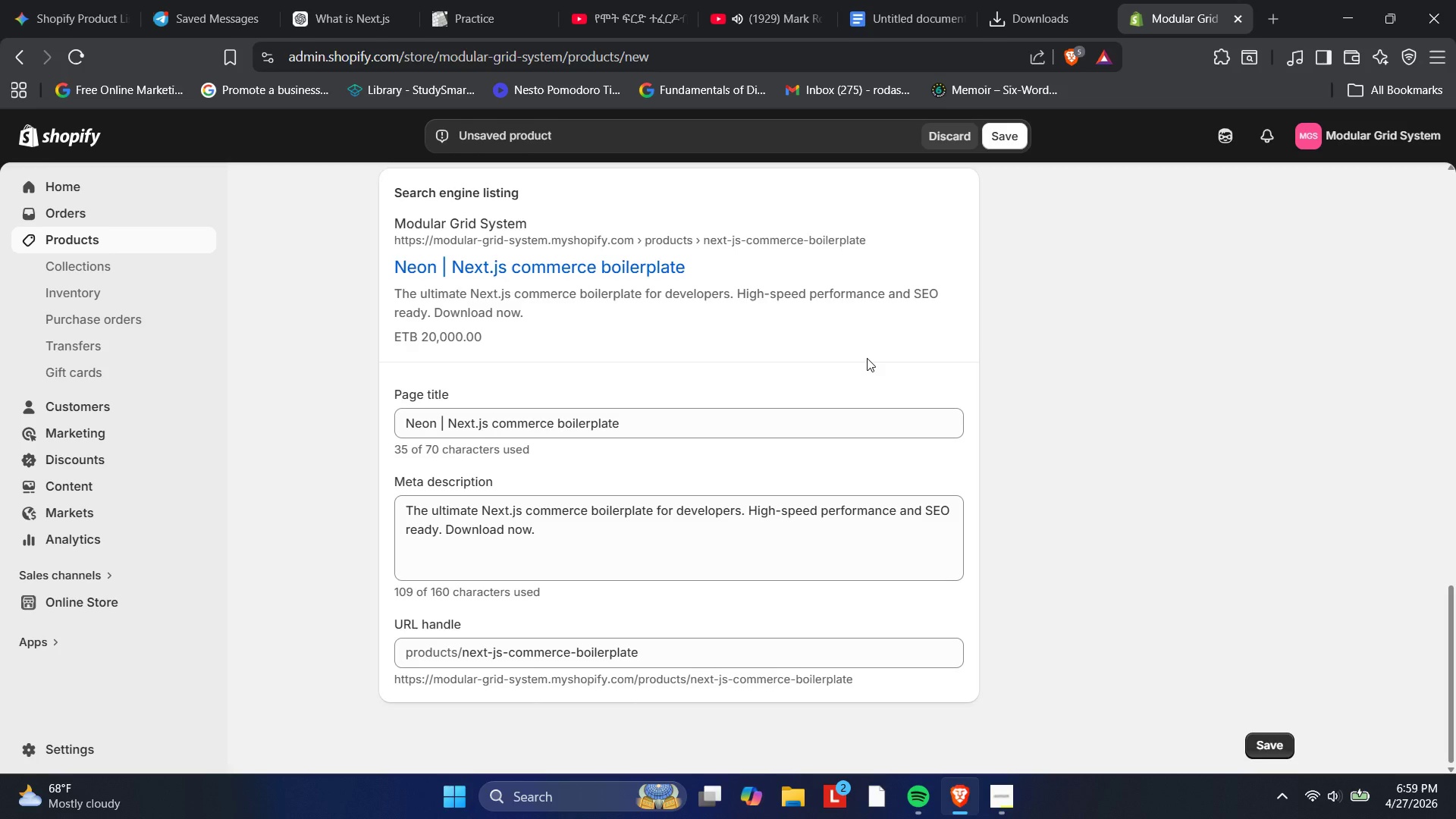 
key(PlayPause)
 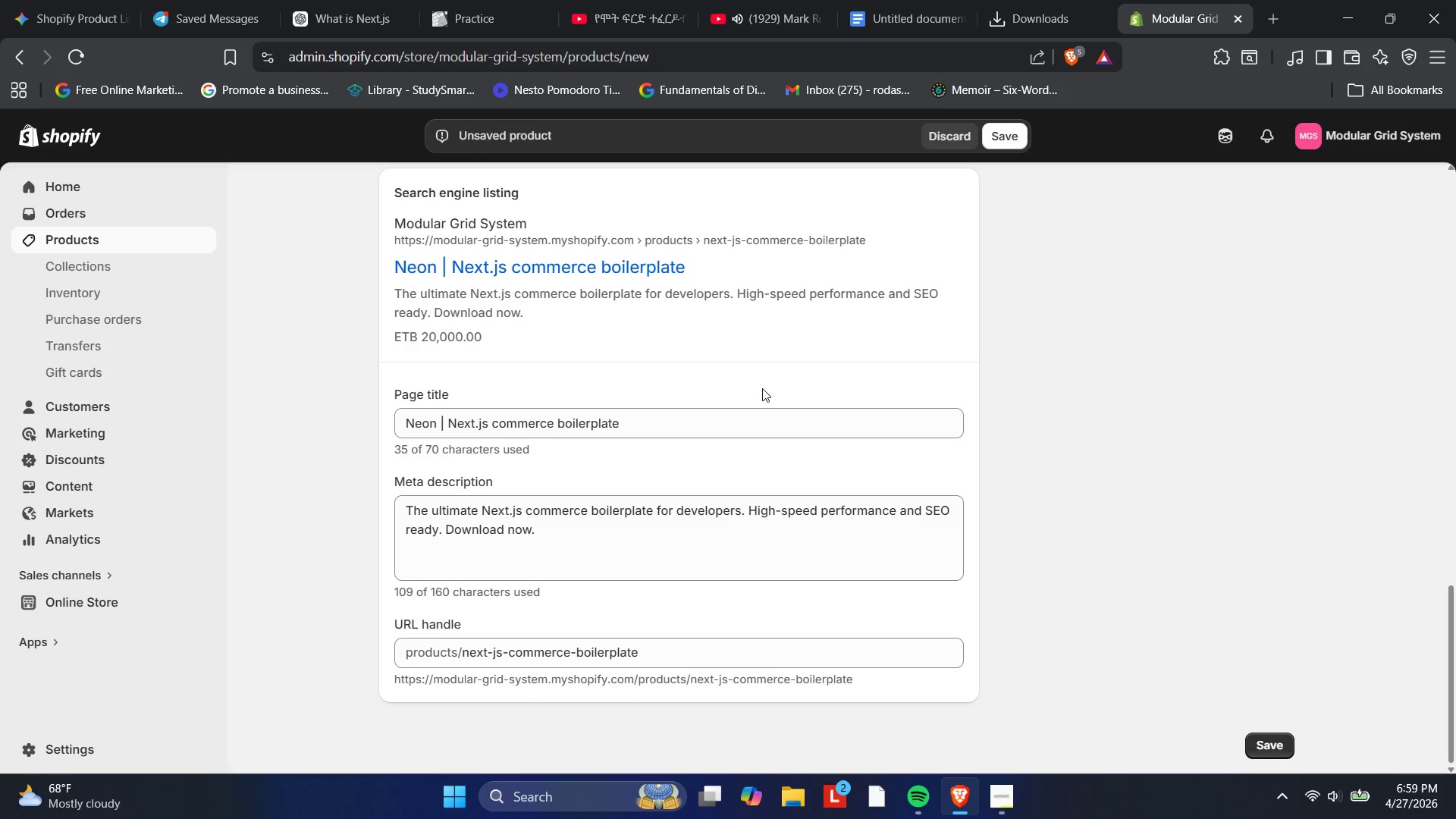 
scroll: coordinate [762, 388], scroll_direction: none, amount: 0.0
 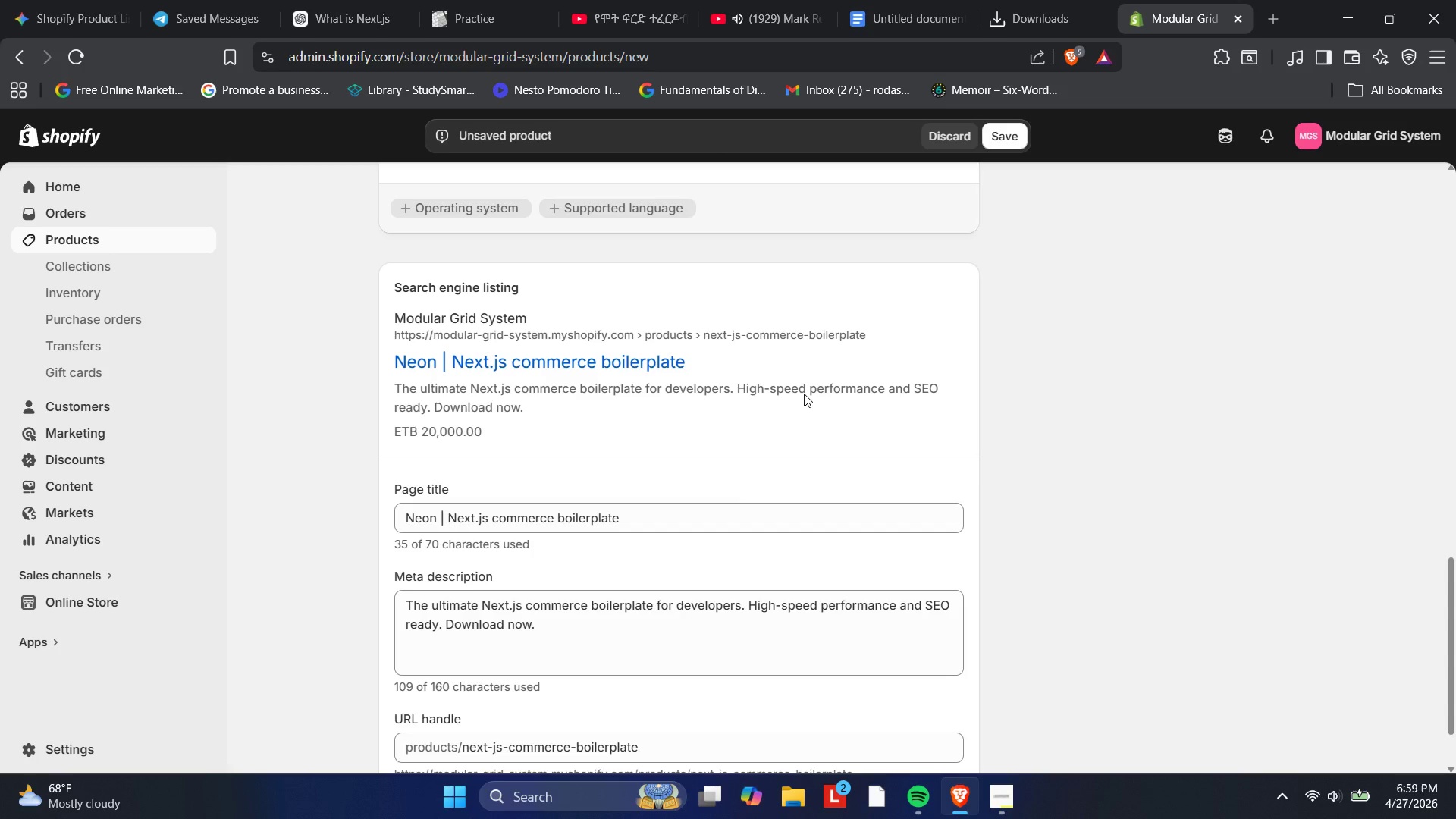 
wait(5.43)
 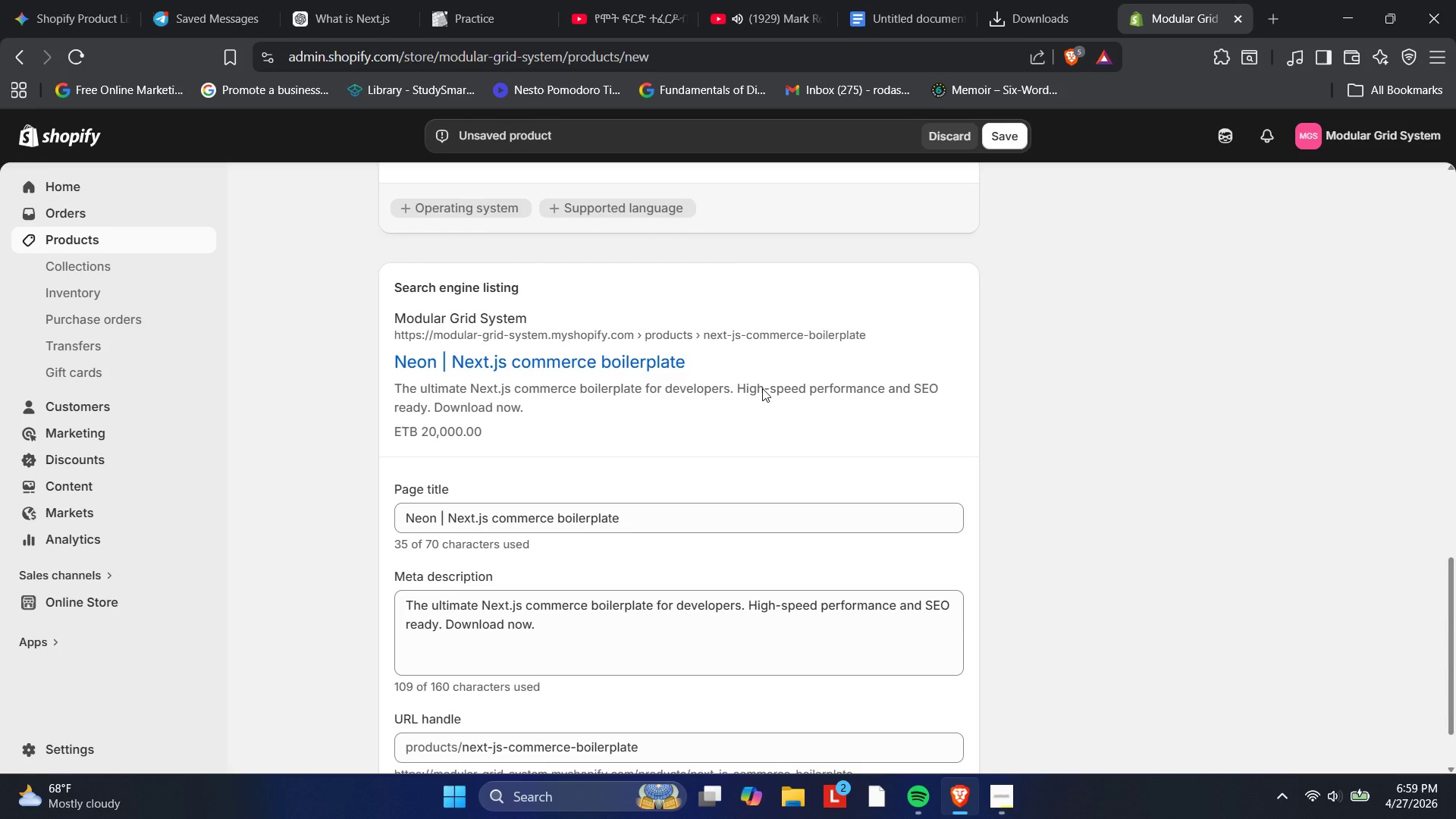 
scroll: coordinate [804, 394], scroll_direction: up, amount: 8.0
 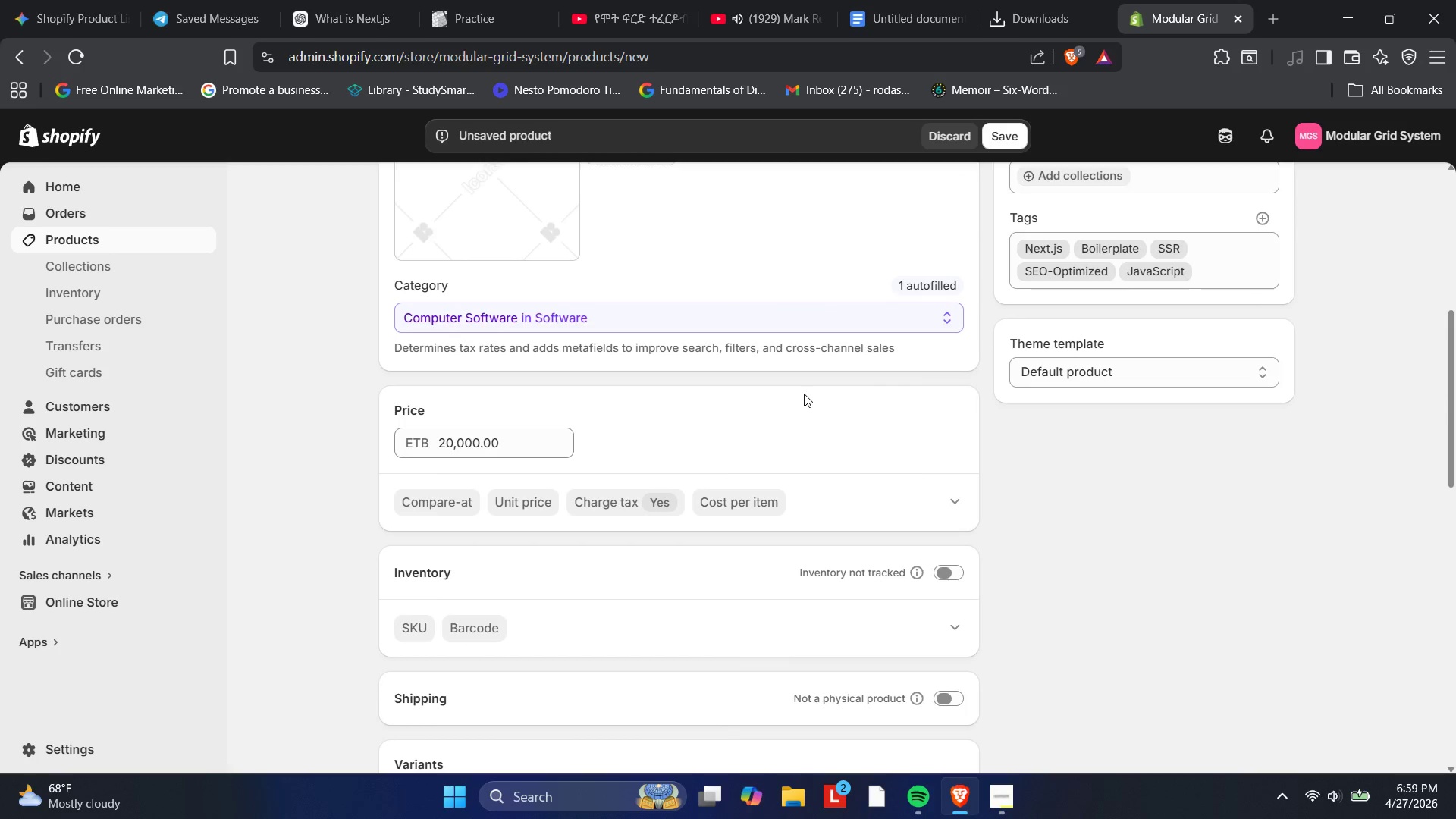 
wait(6.28)
 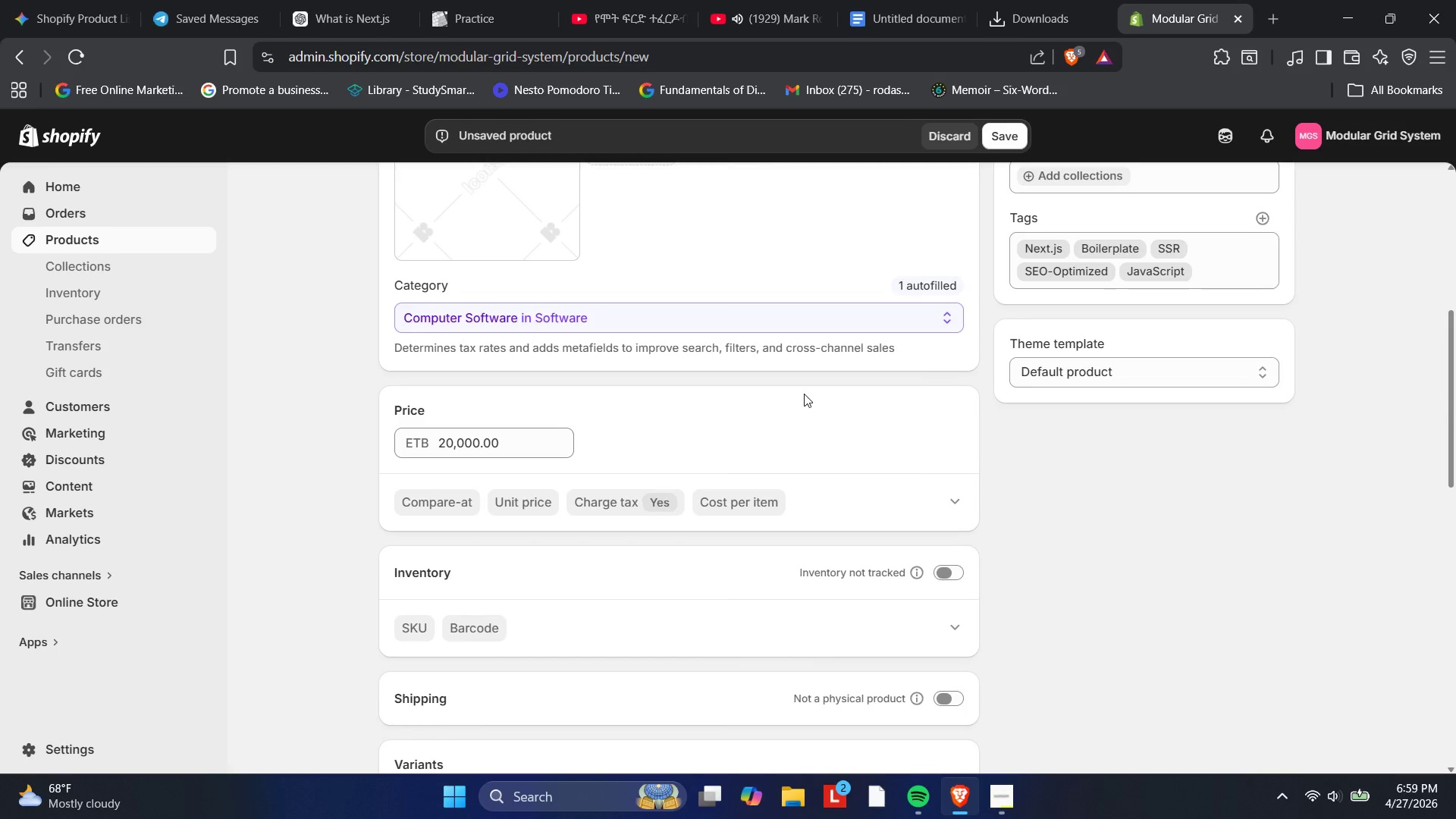 
scroll: coordinate [773, 395], scroll_direction: down, amount: 6.0
 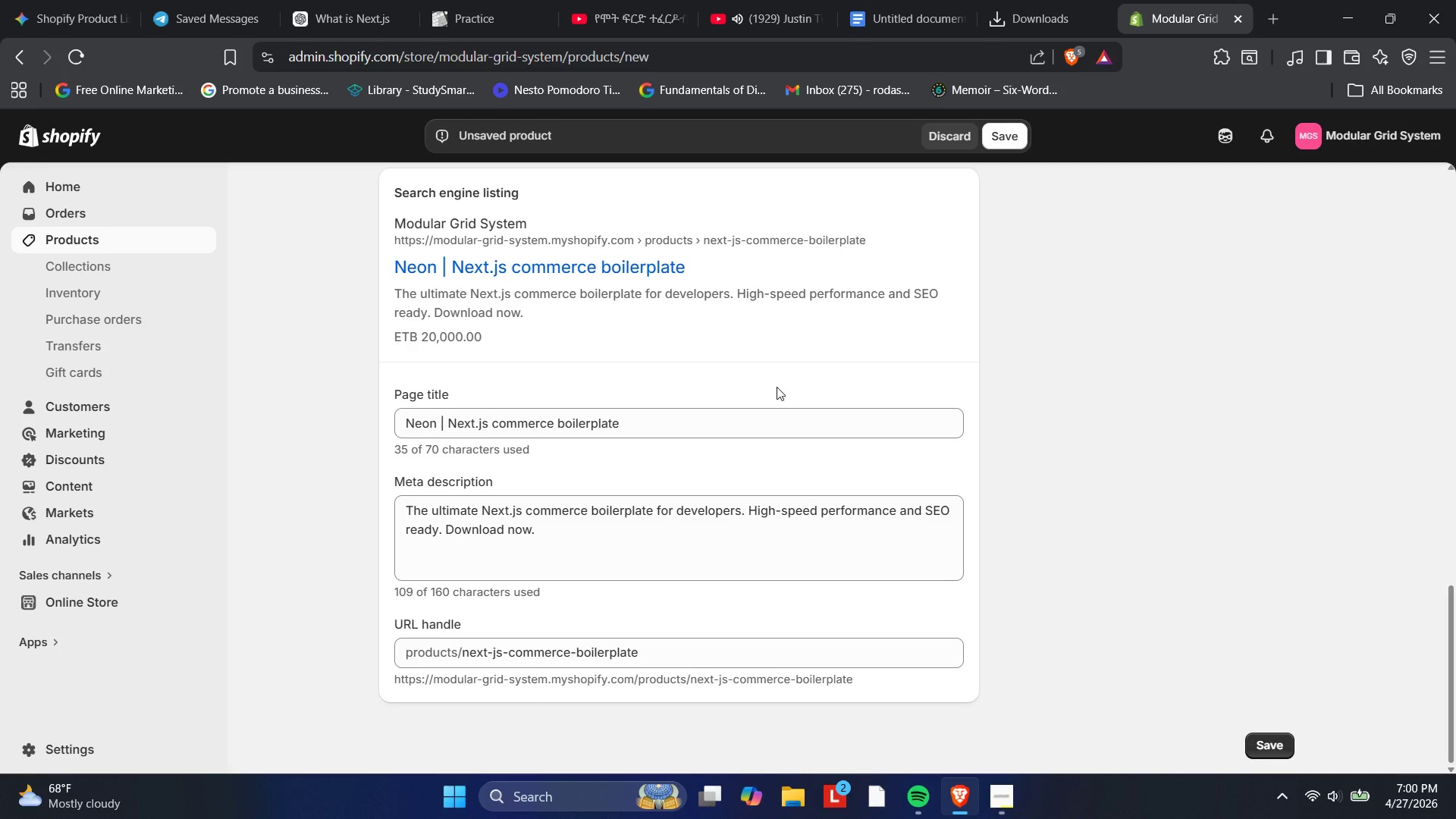 
wait(94.97)
 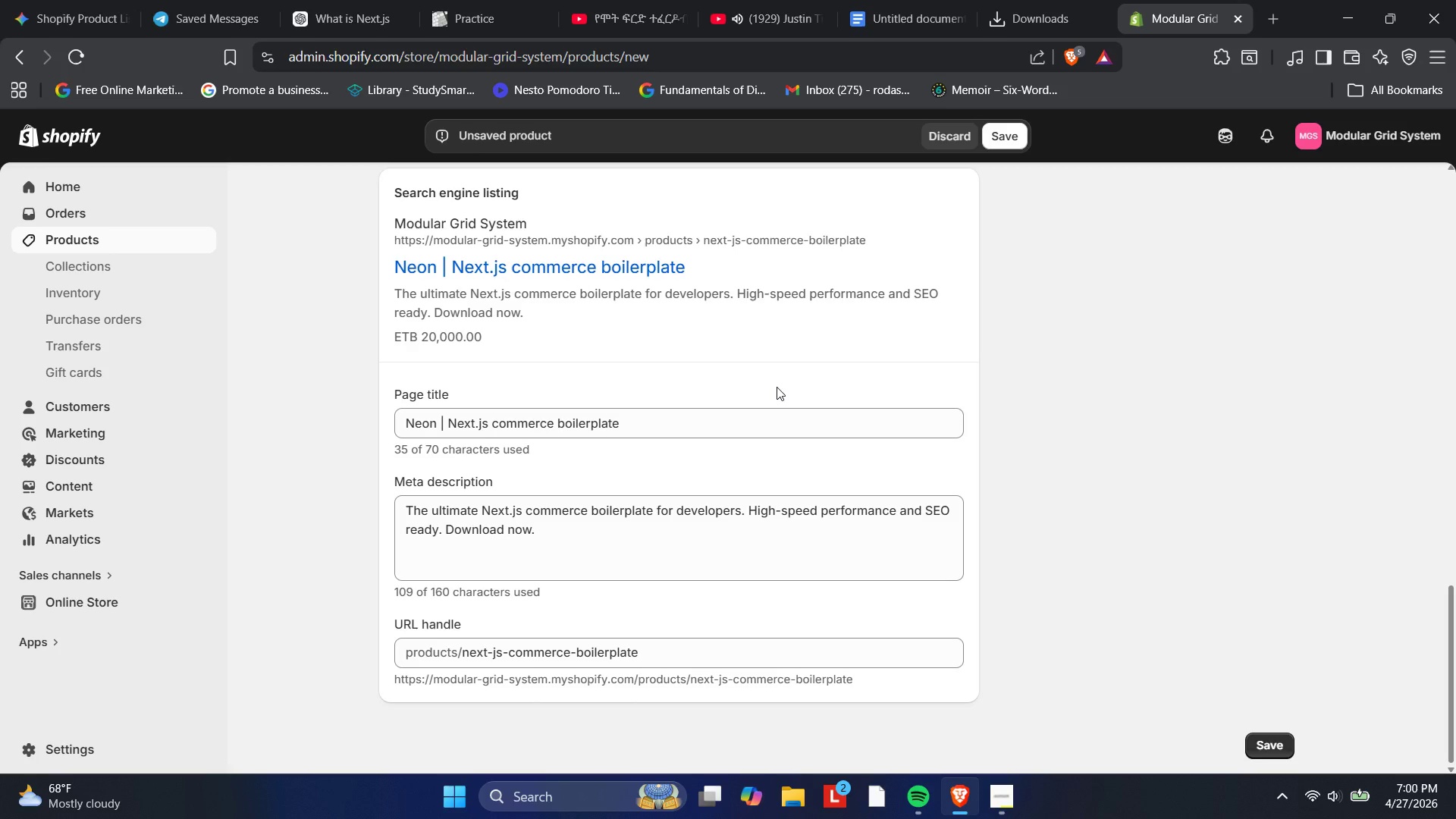 
scroll: coordinate [628, 558], scroll_direction: up, amount: 2.0
 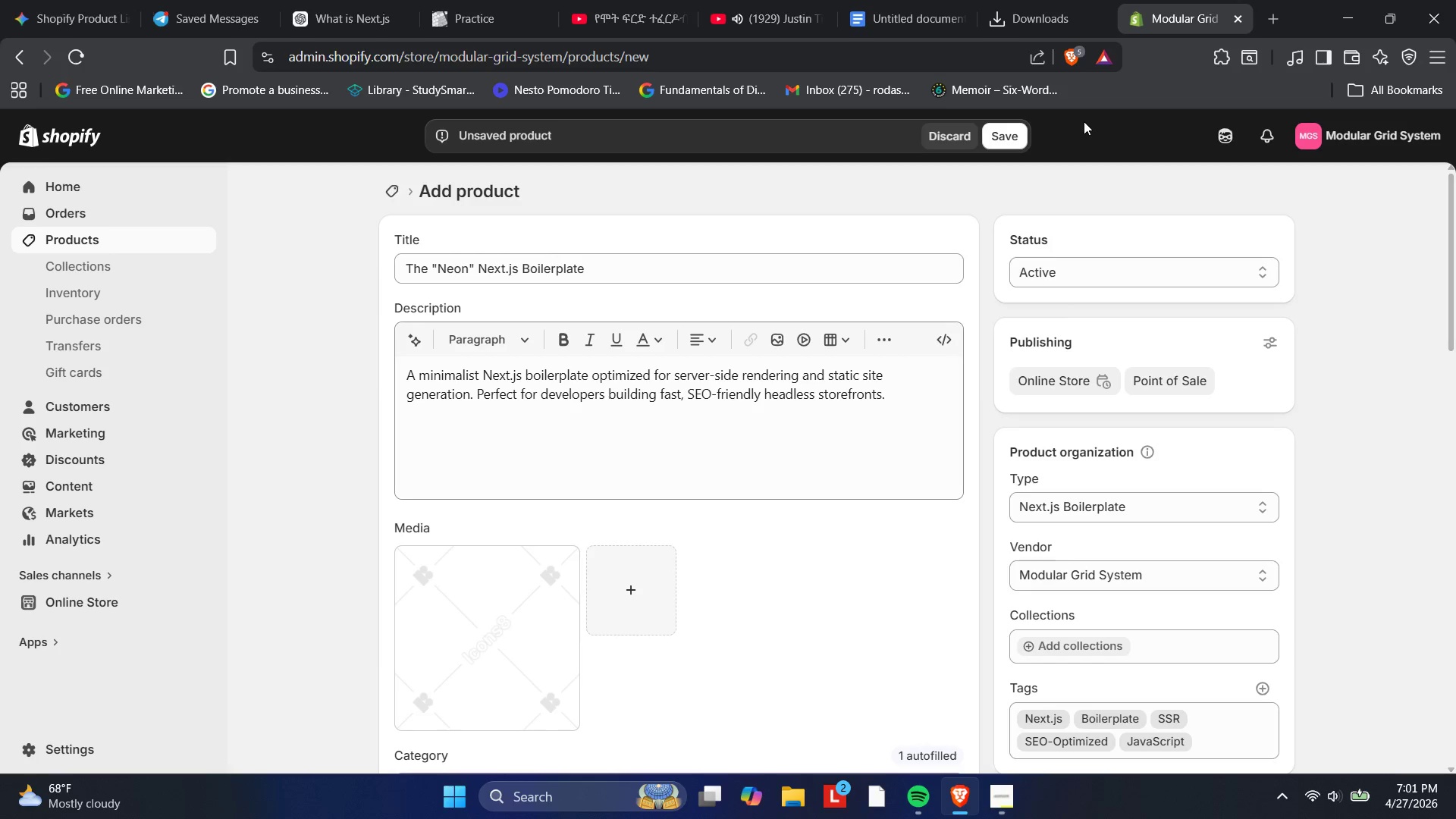 
left_click([1027, 132])
 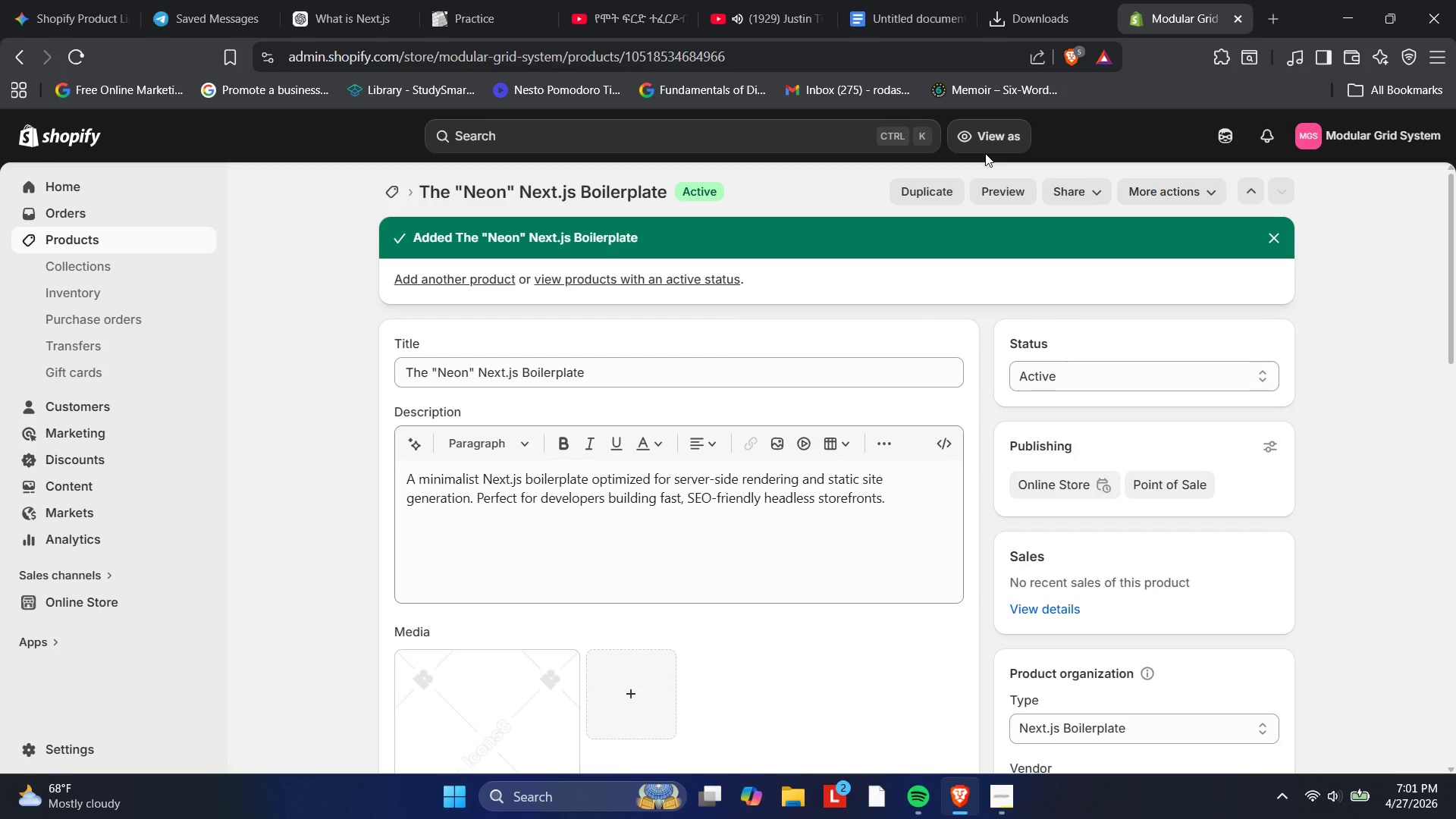 
wait(49.38)
 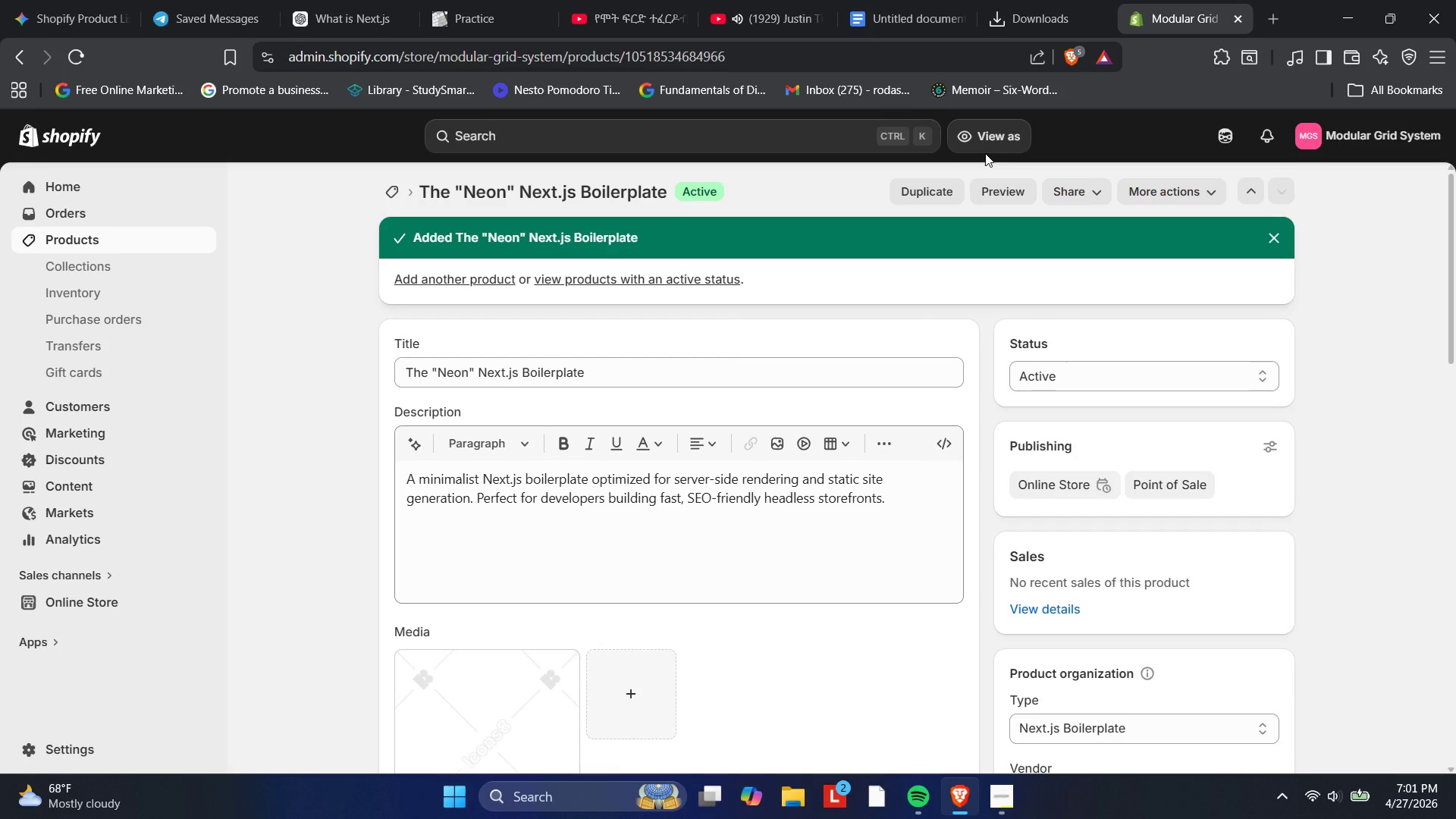 
left_click([78, 246])
 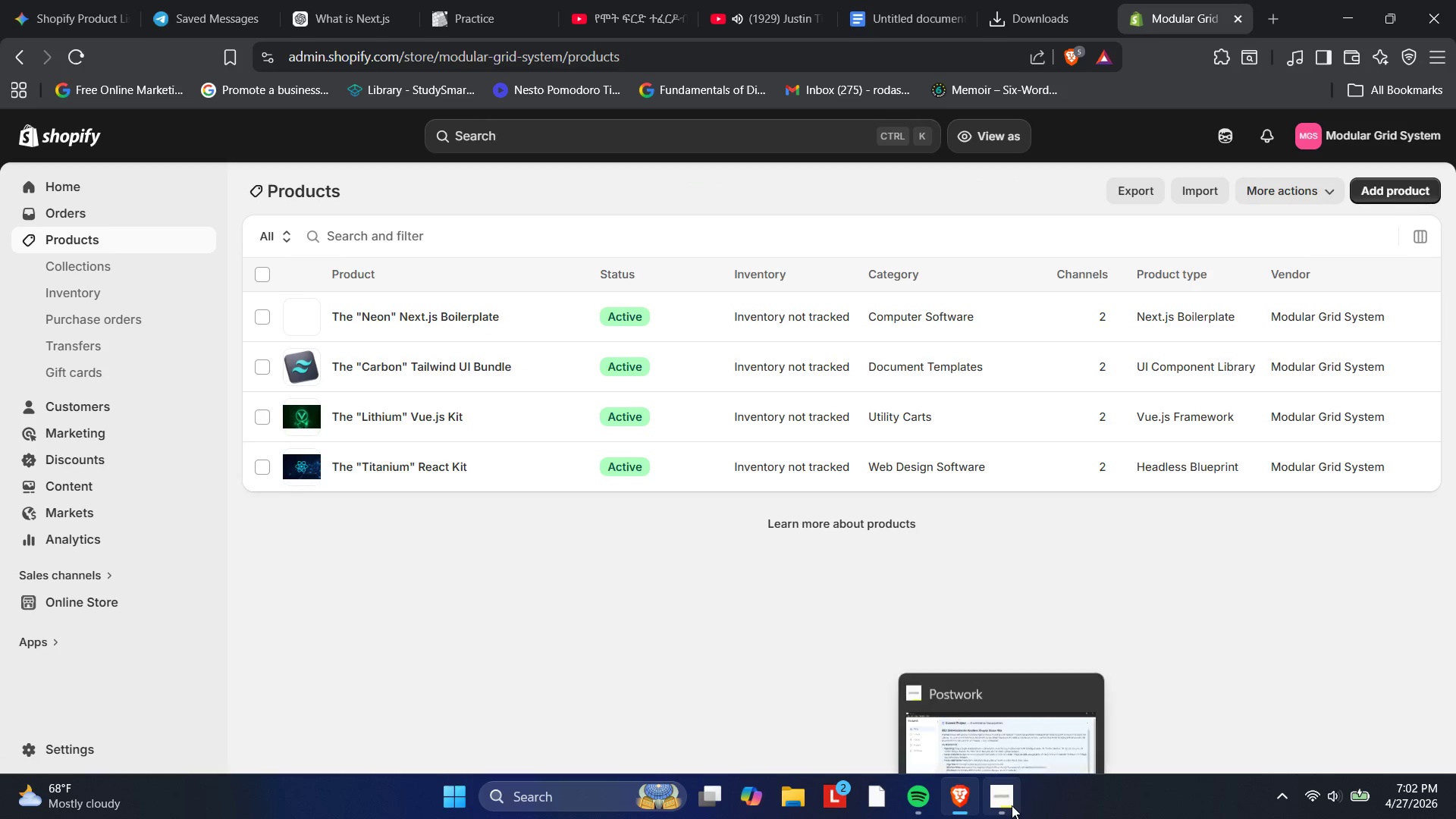 
left_click([74, 61])
 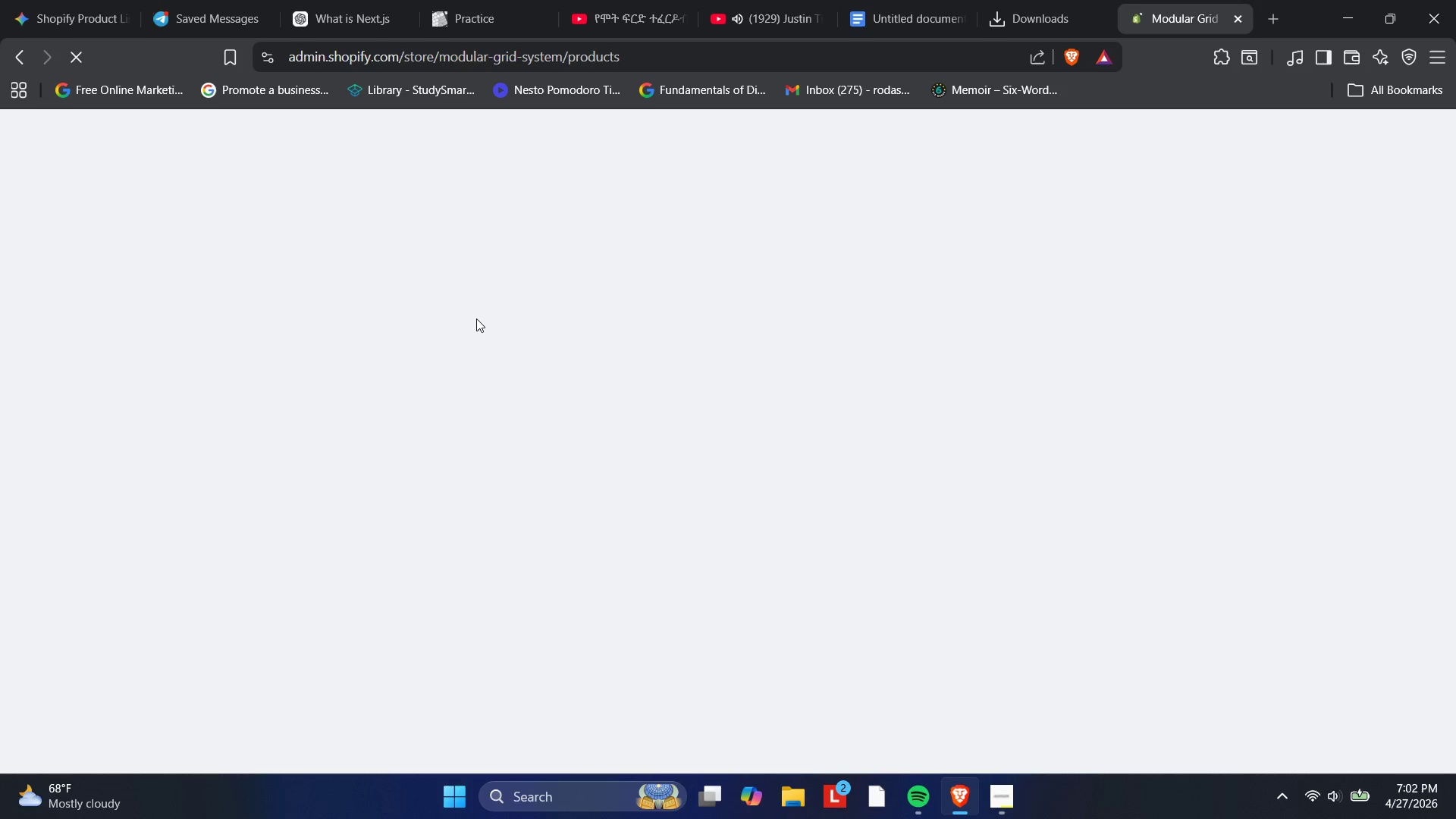 
wait(14.36)
 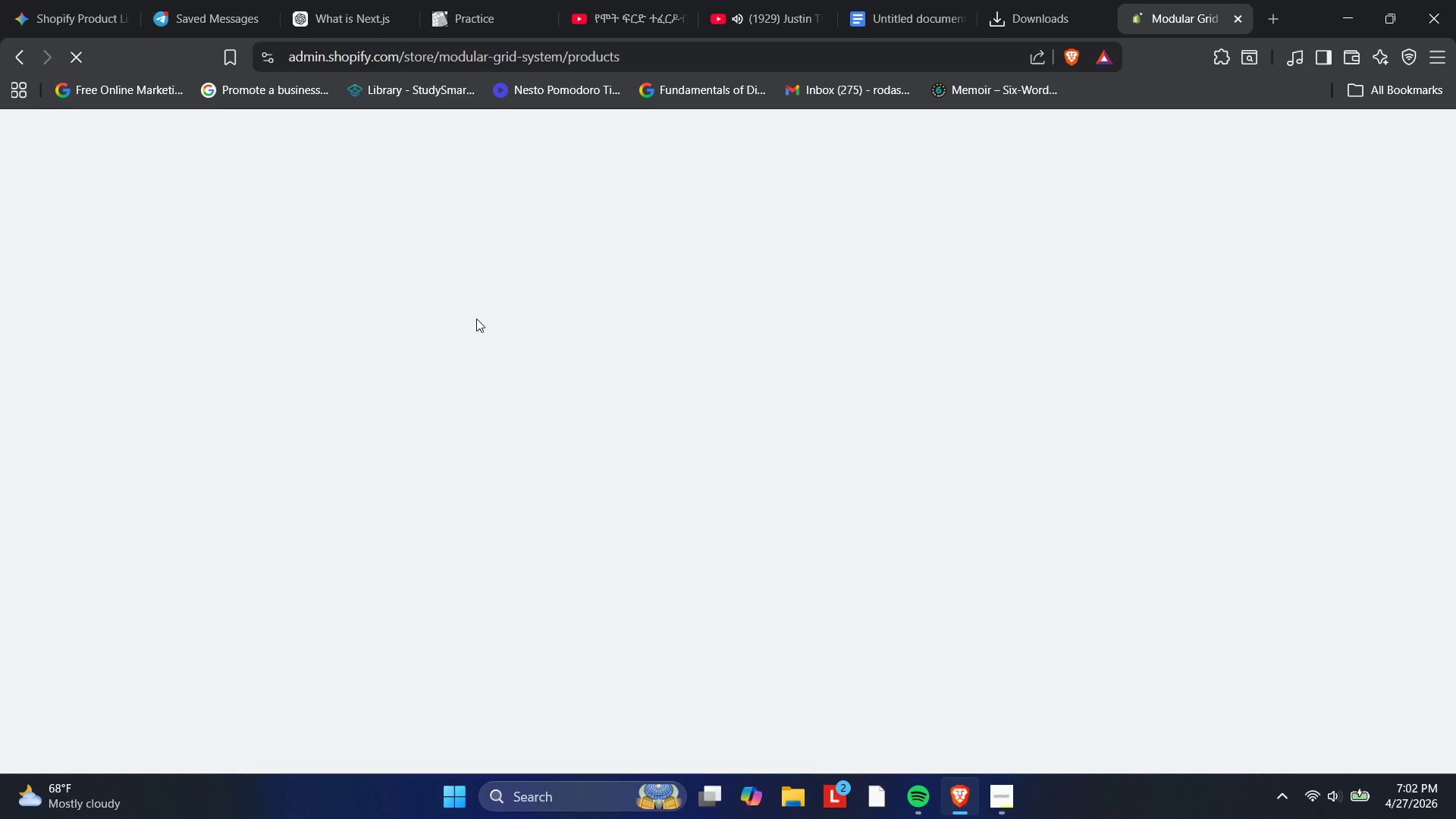 
left_click([1181, 20])
 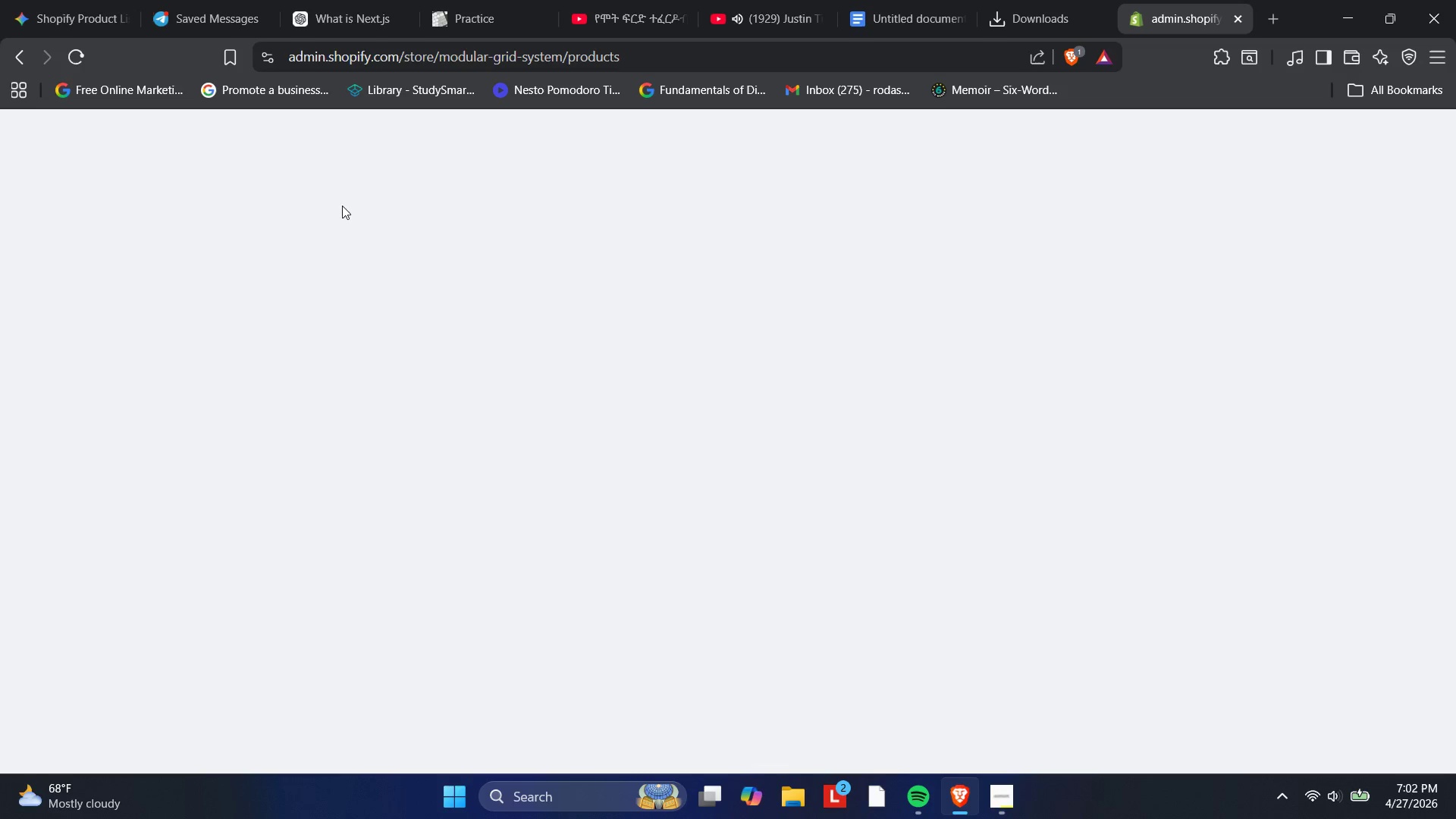 
left_click([67, 49])
 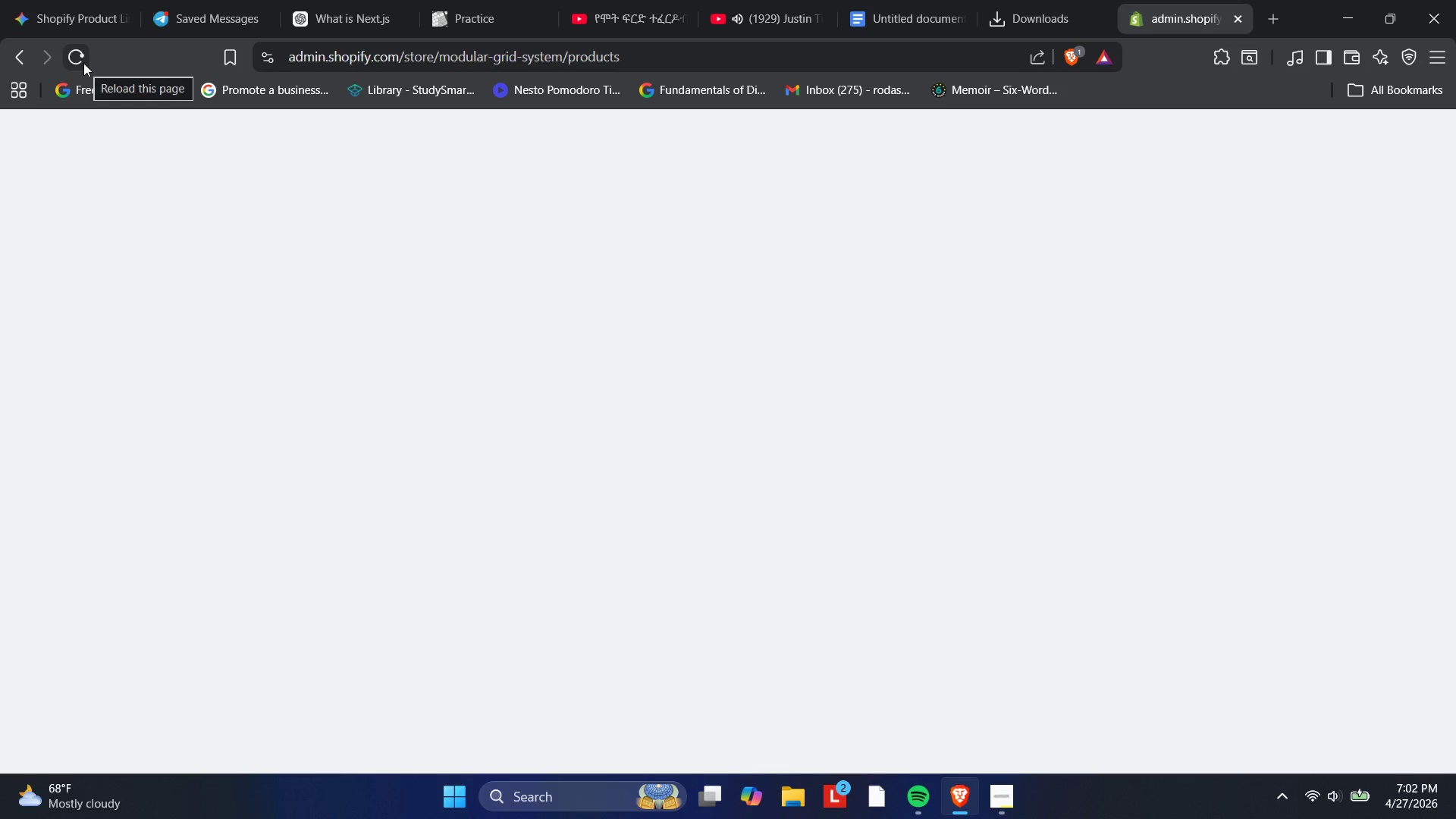 
wait(7.09)
 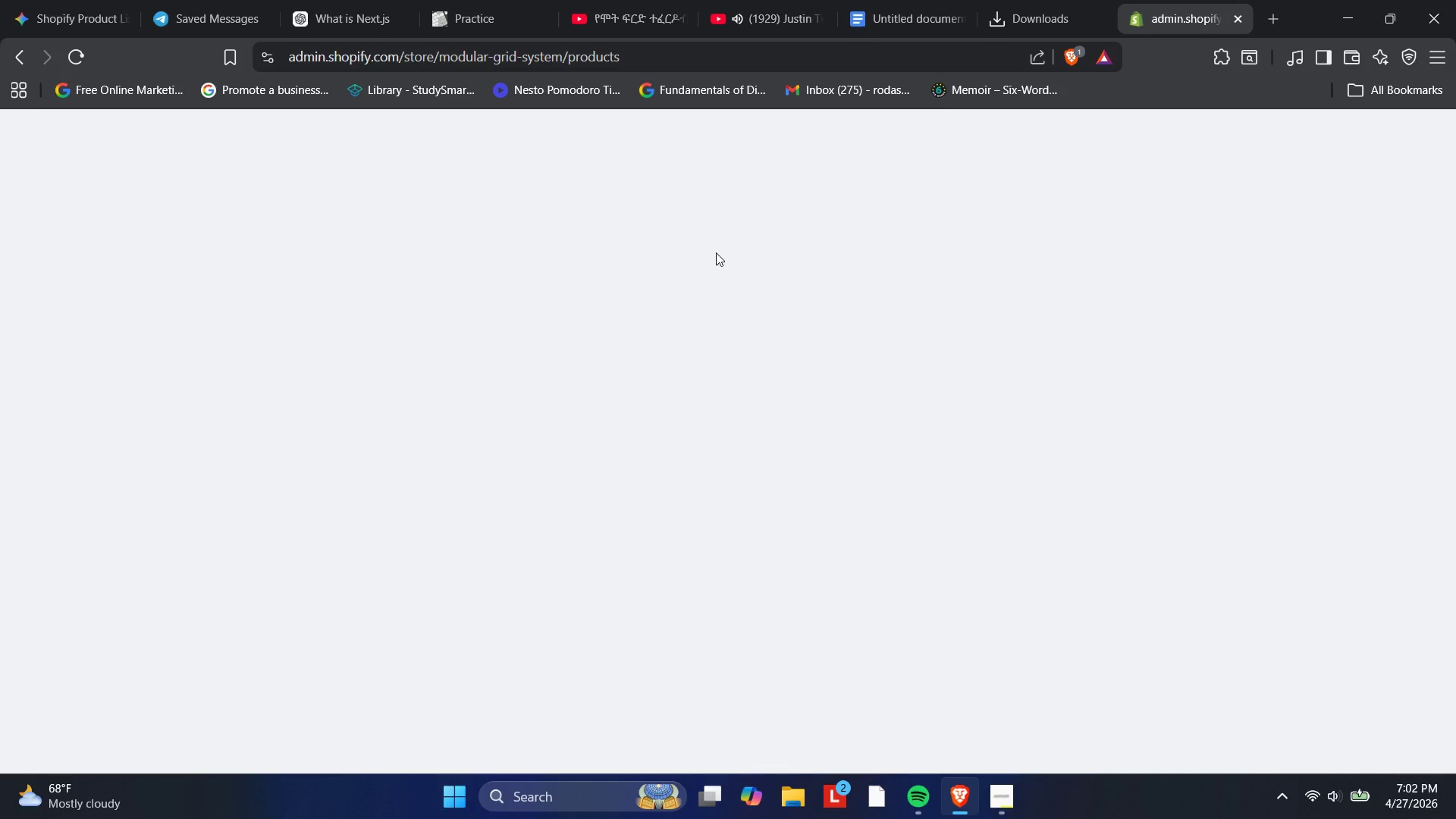 
left_click([83, 63])
 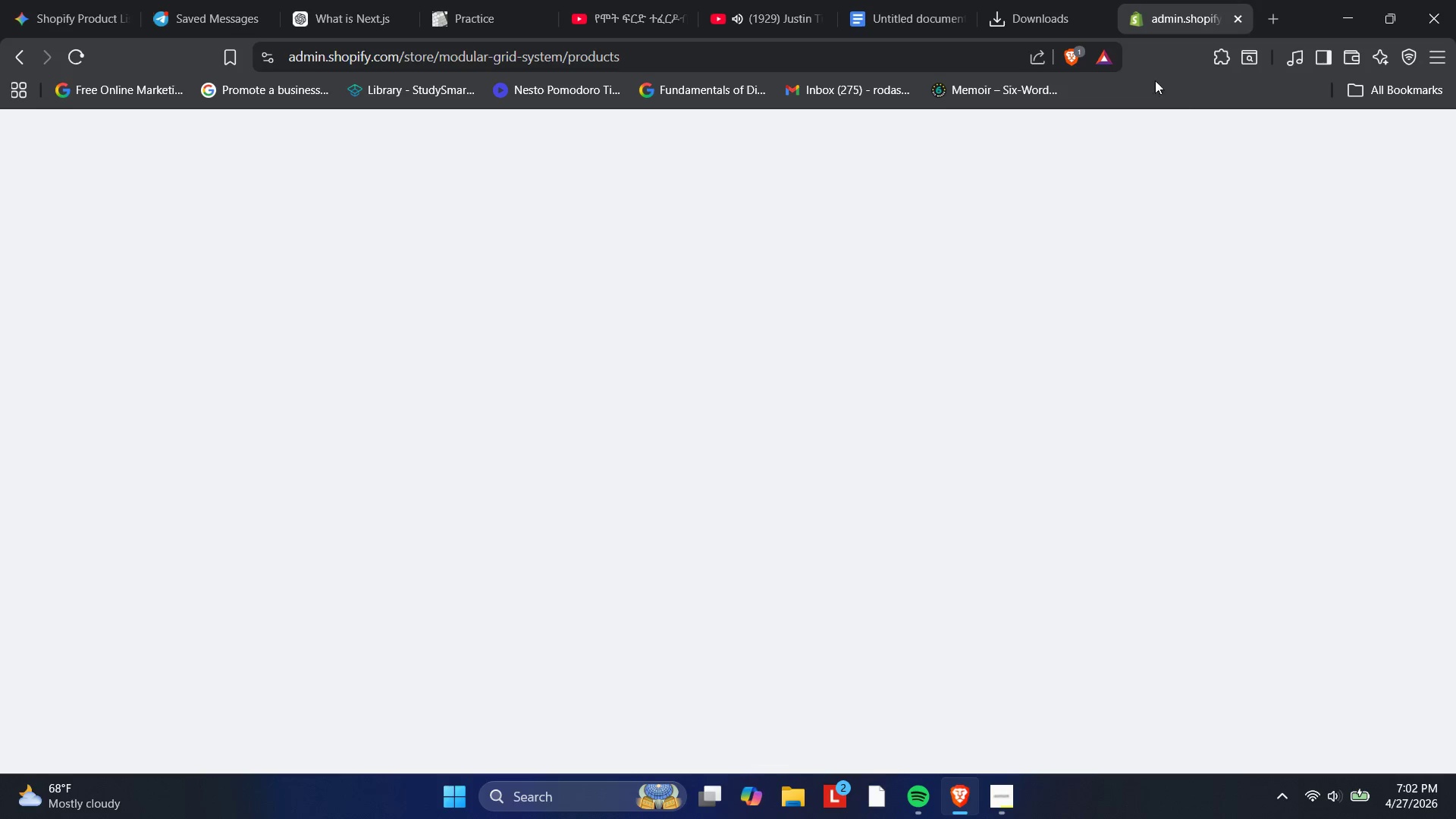 
wait(5.2)
 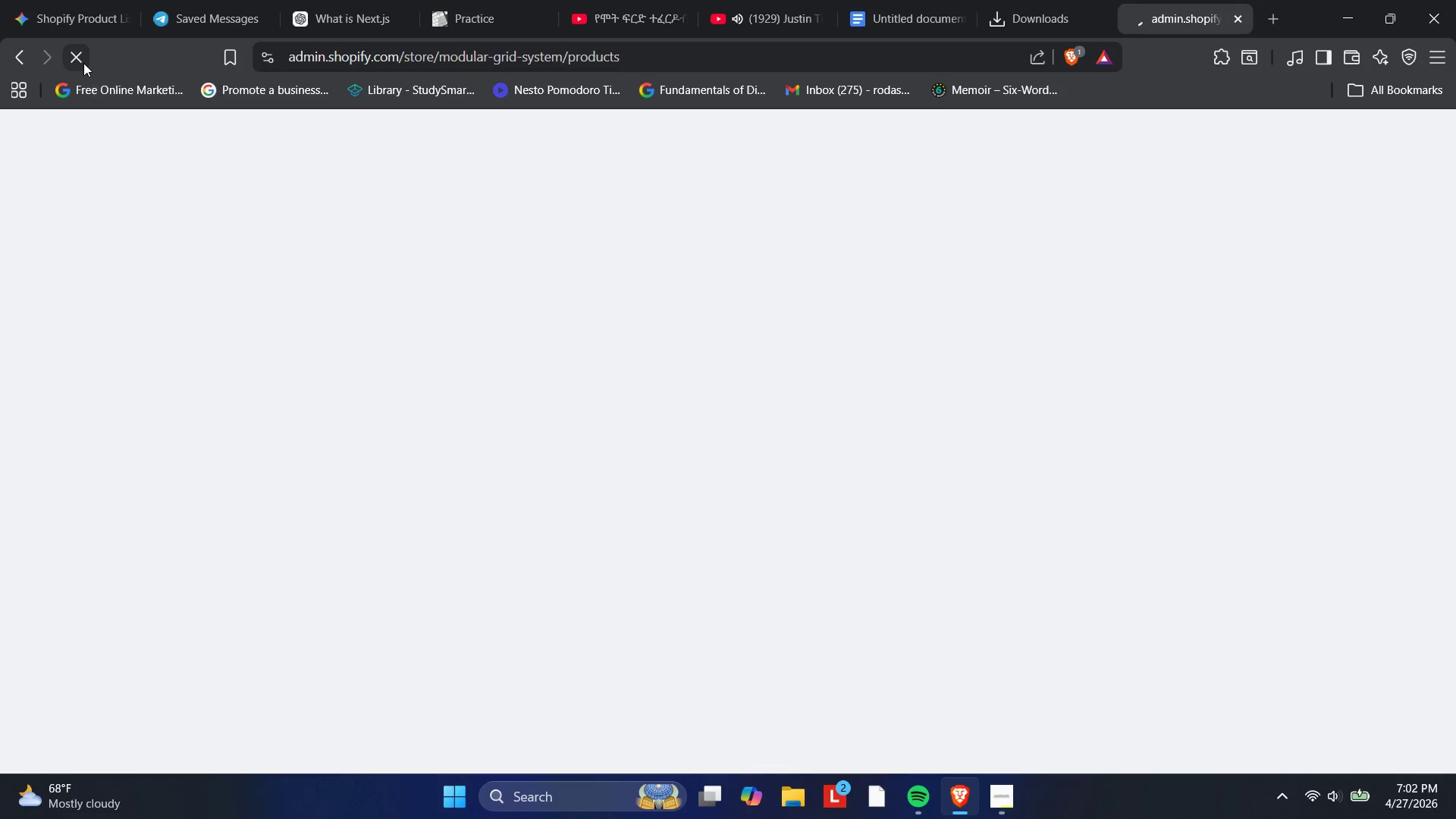 
left_click_drag(start_coordinate=[620, 54], to_coordinate=[280, 70])
 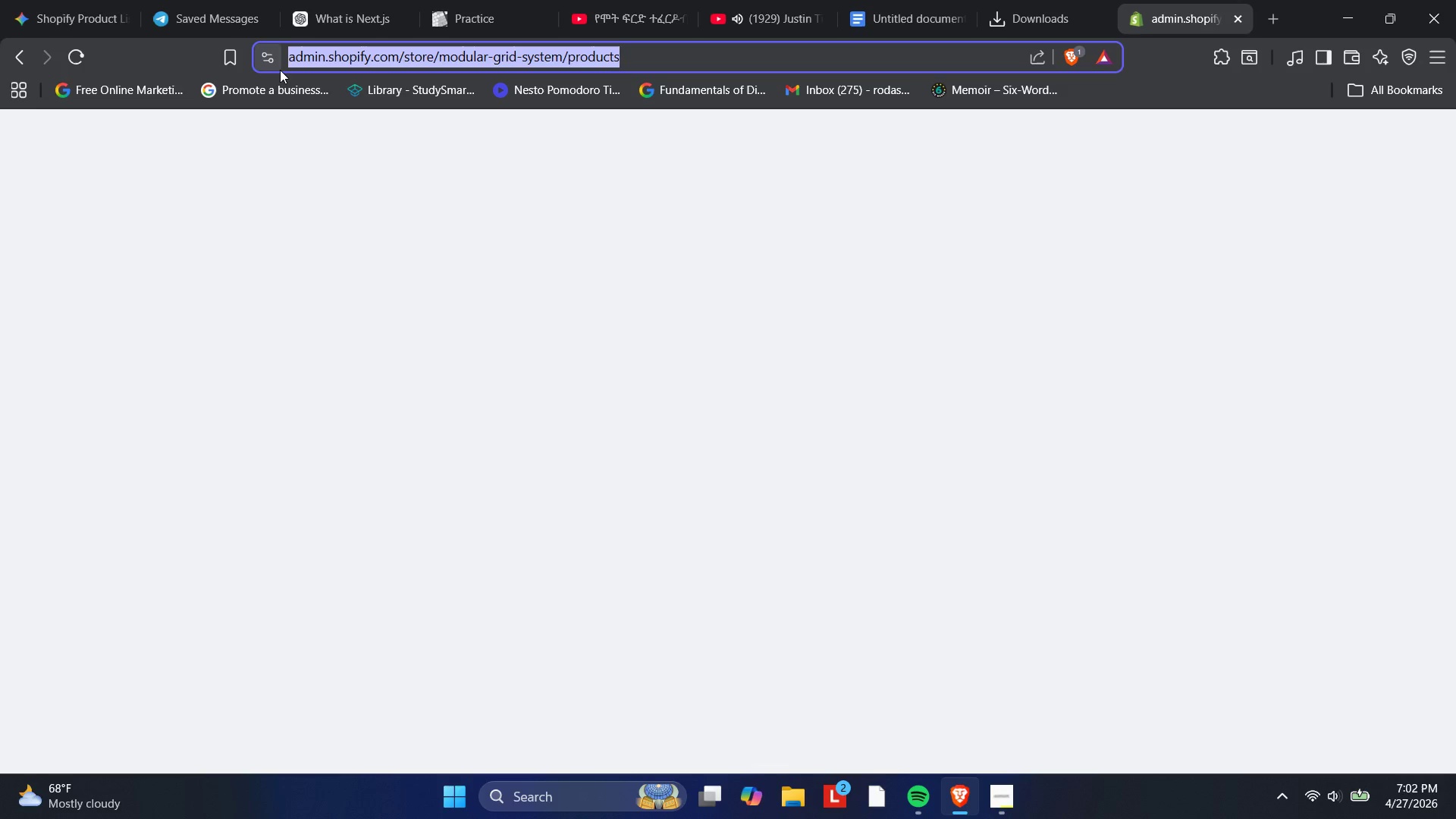 
key(Control+C)
 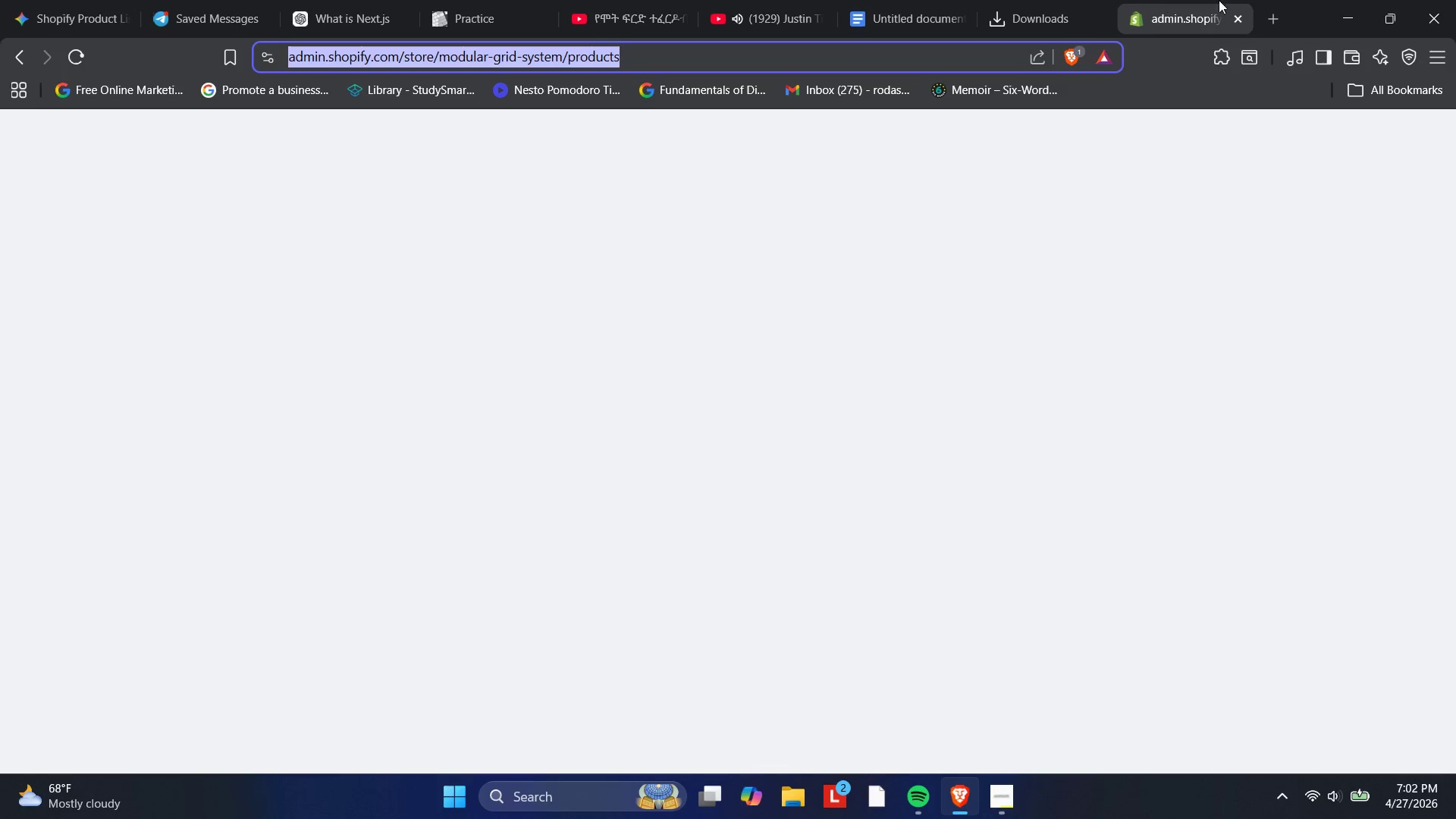 
left_click([1269, 6])
 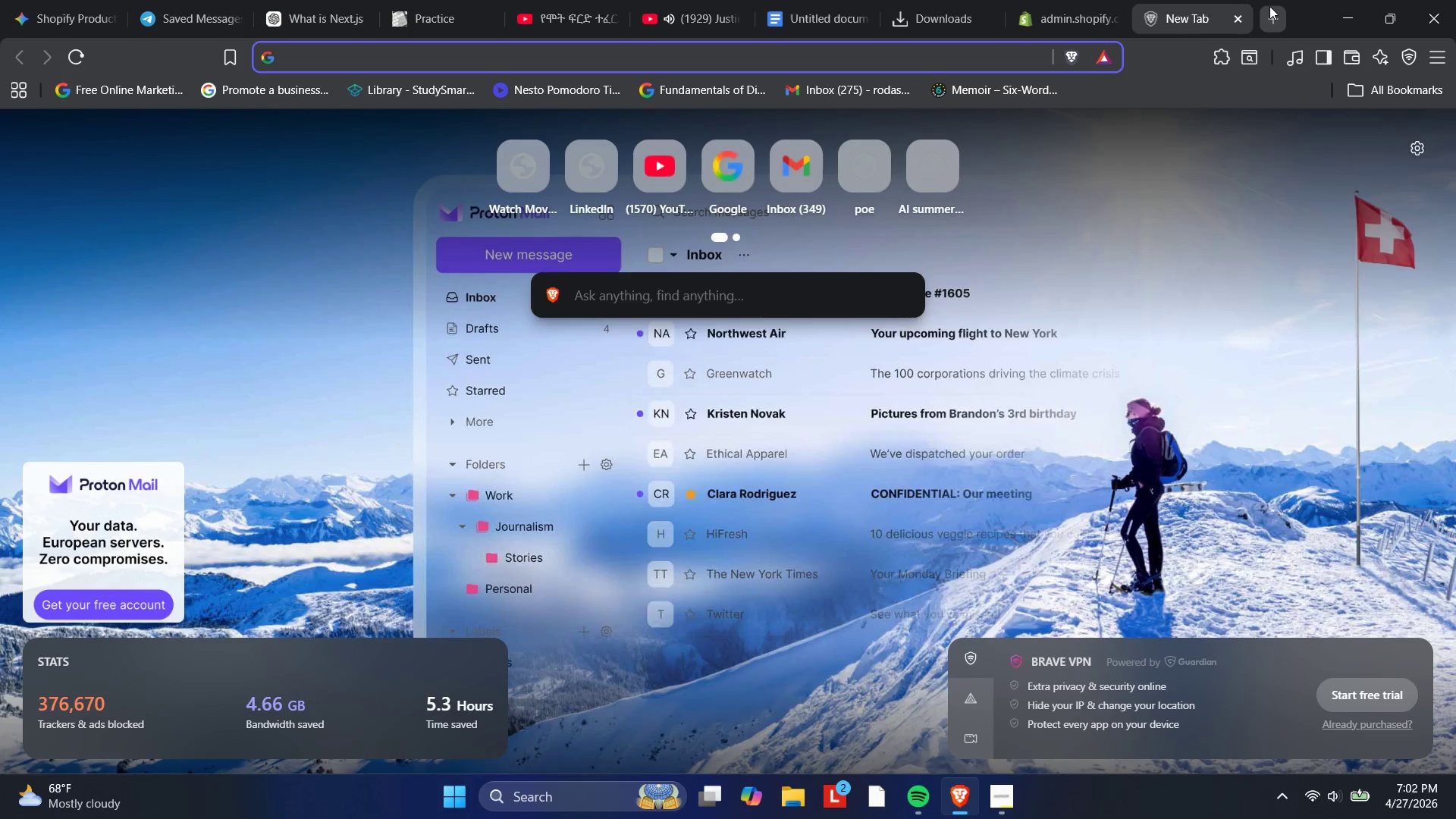 
key(Control+V)
 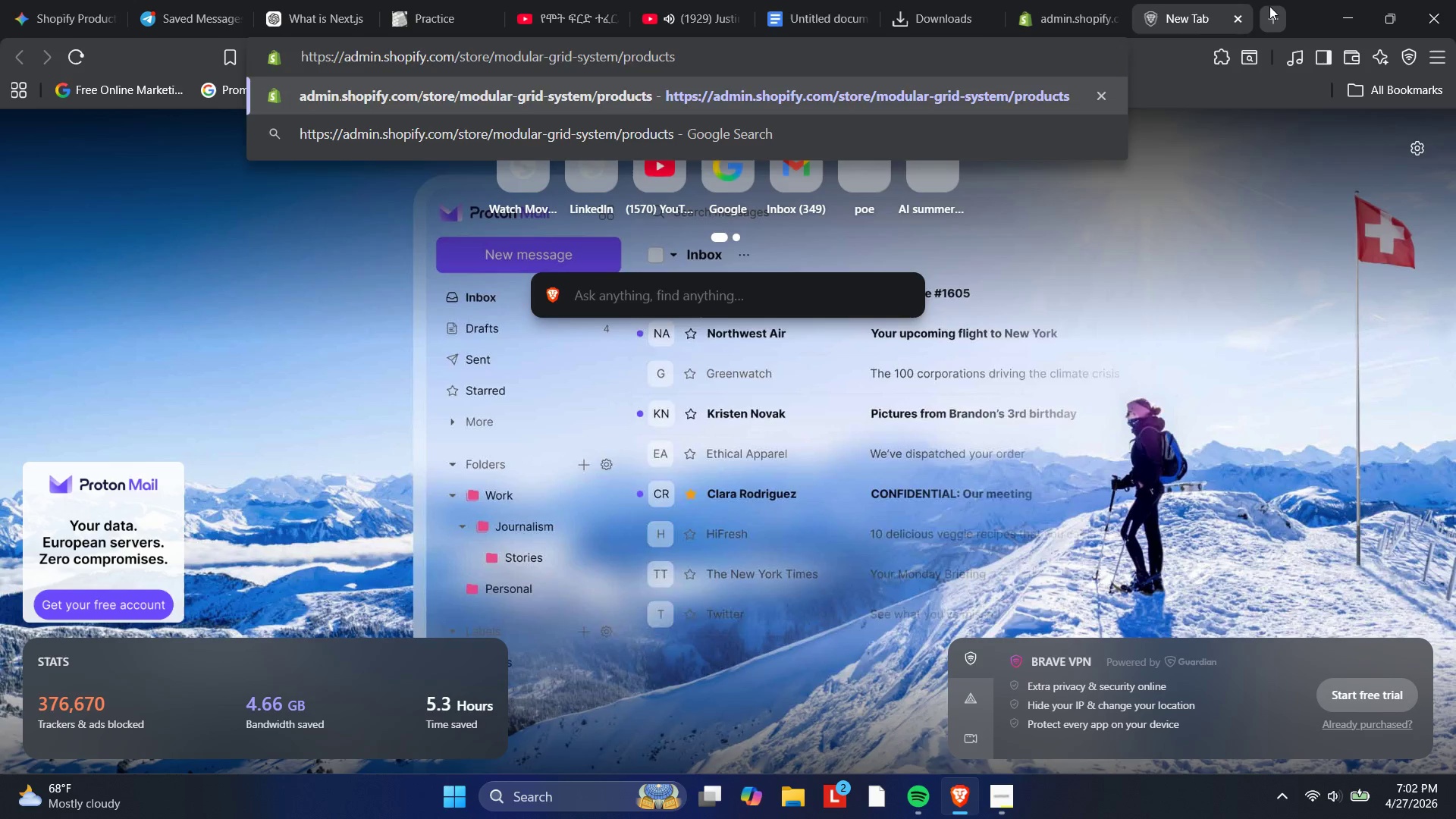 
key(Enter)
 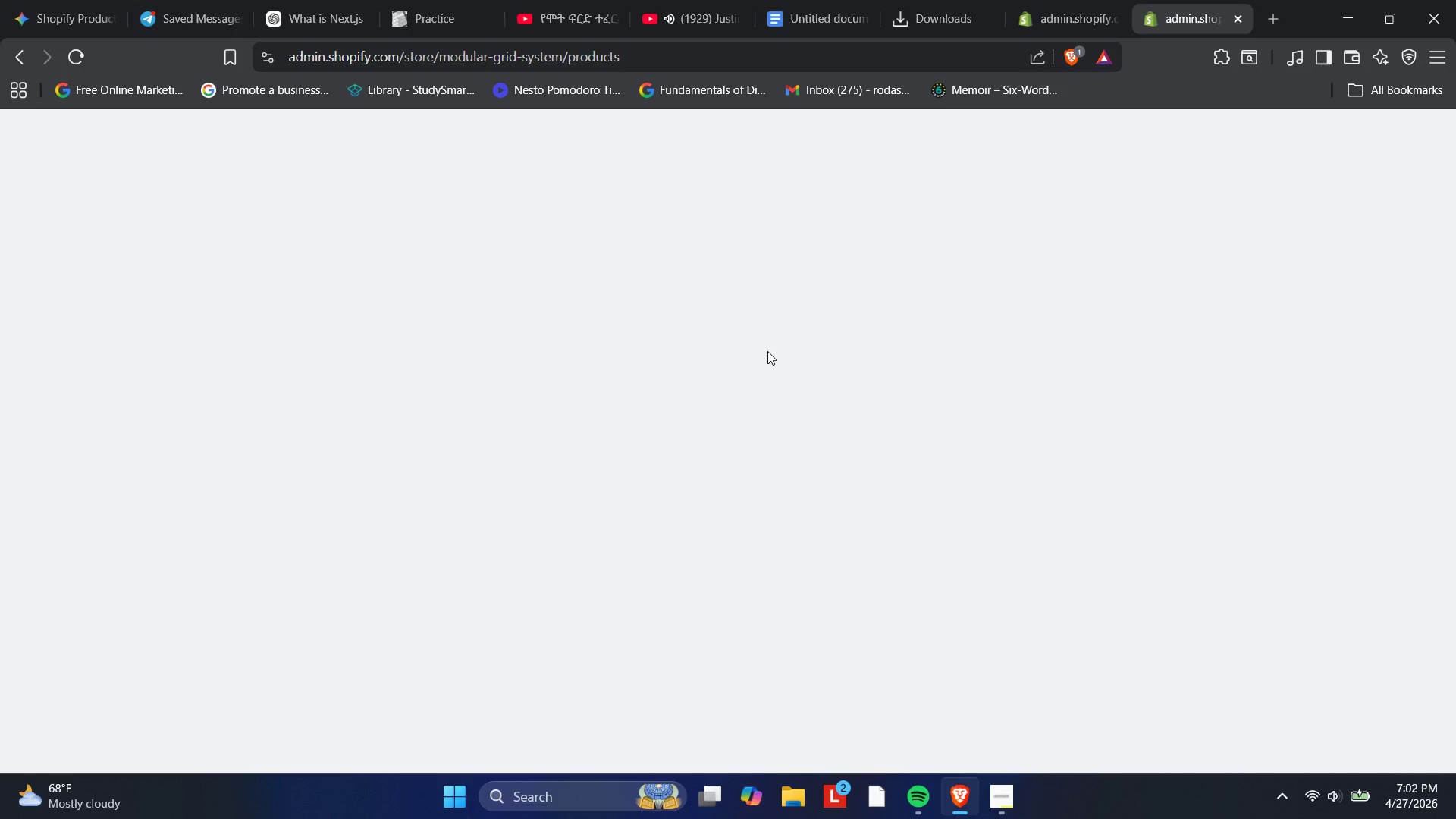 
wait(6.51)
 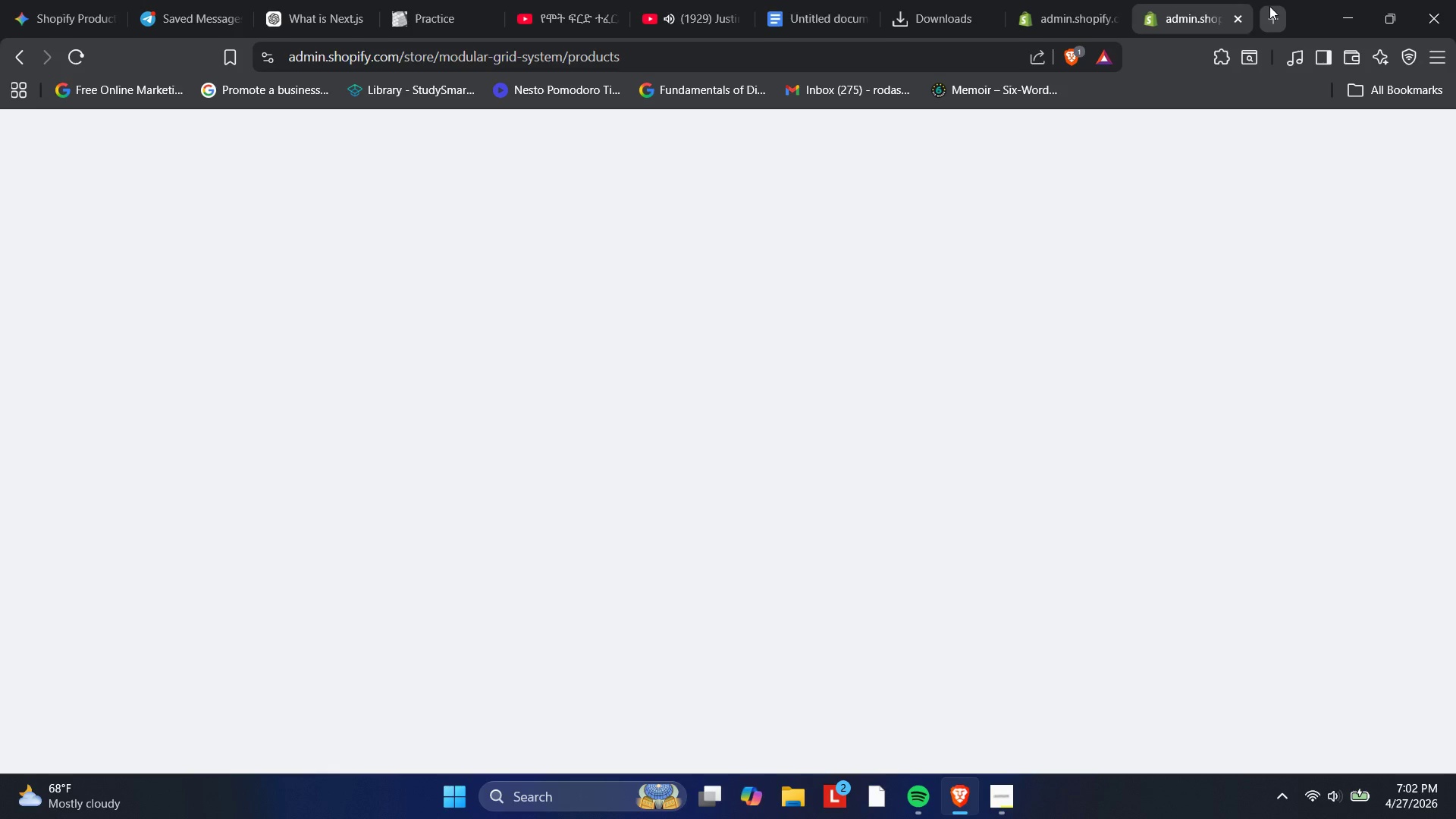 
left_click([1090, 0])
 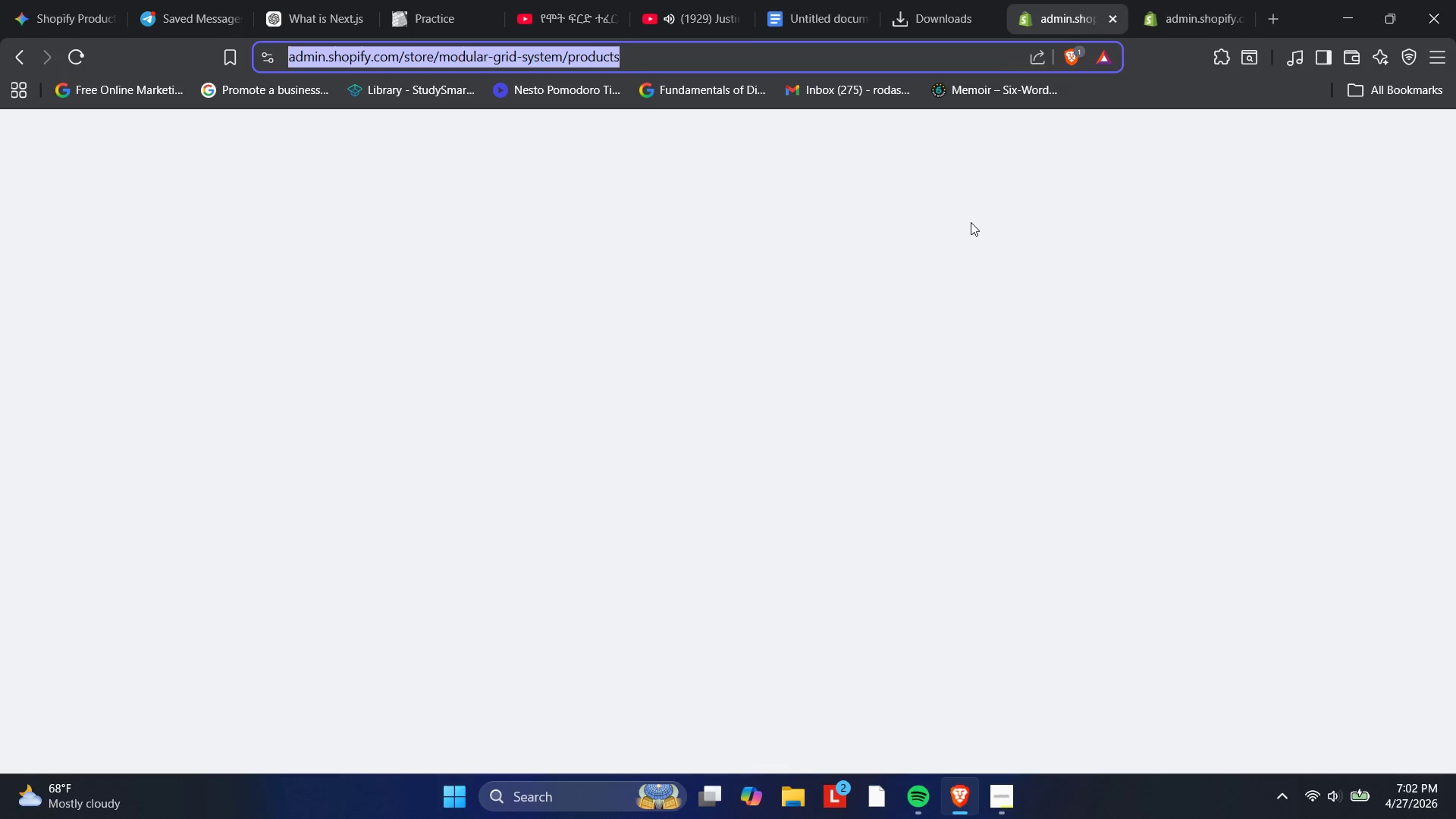 
left_click([971, 222])
 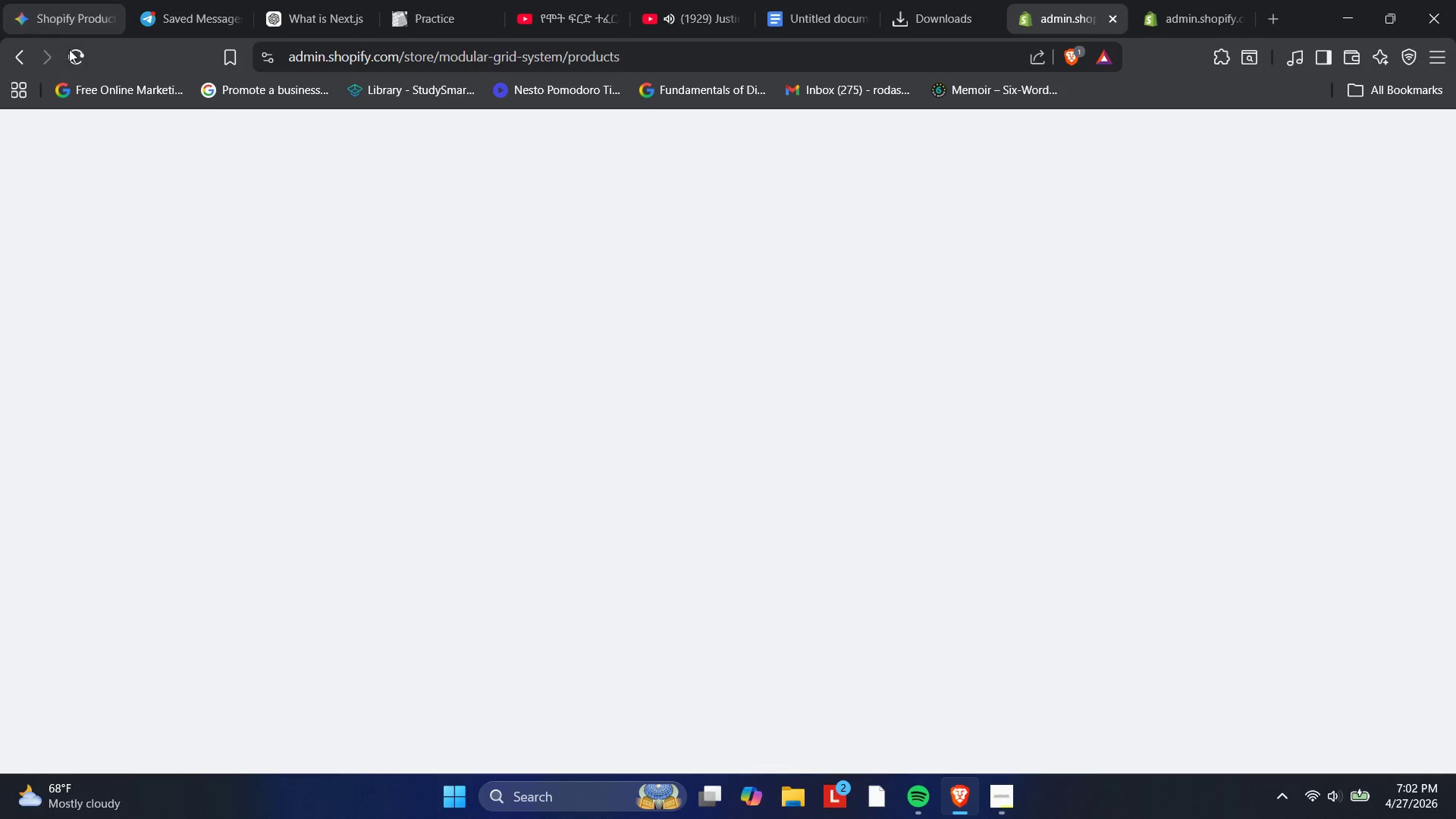 
left_click([82, 58])
 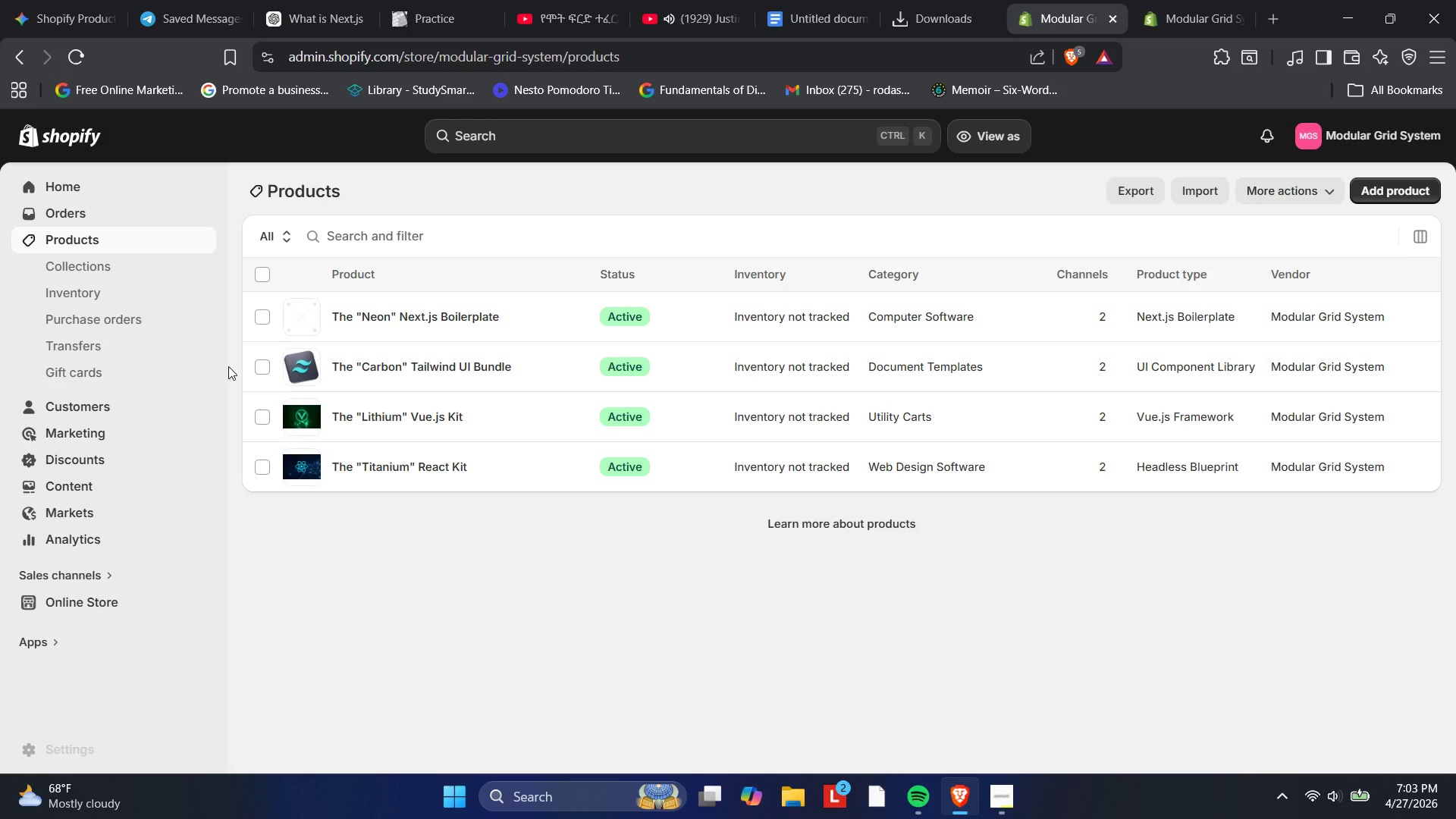 
wait(44.19)
 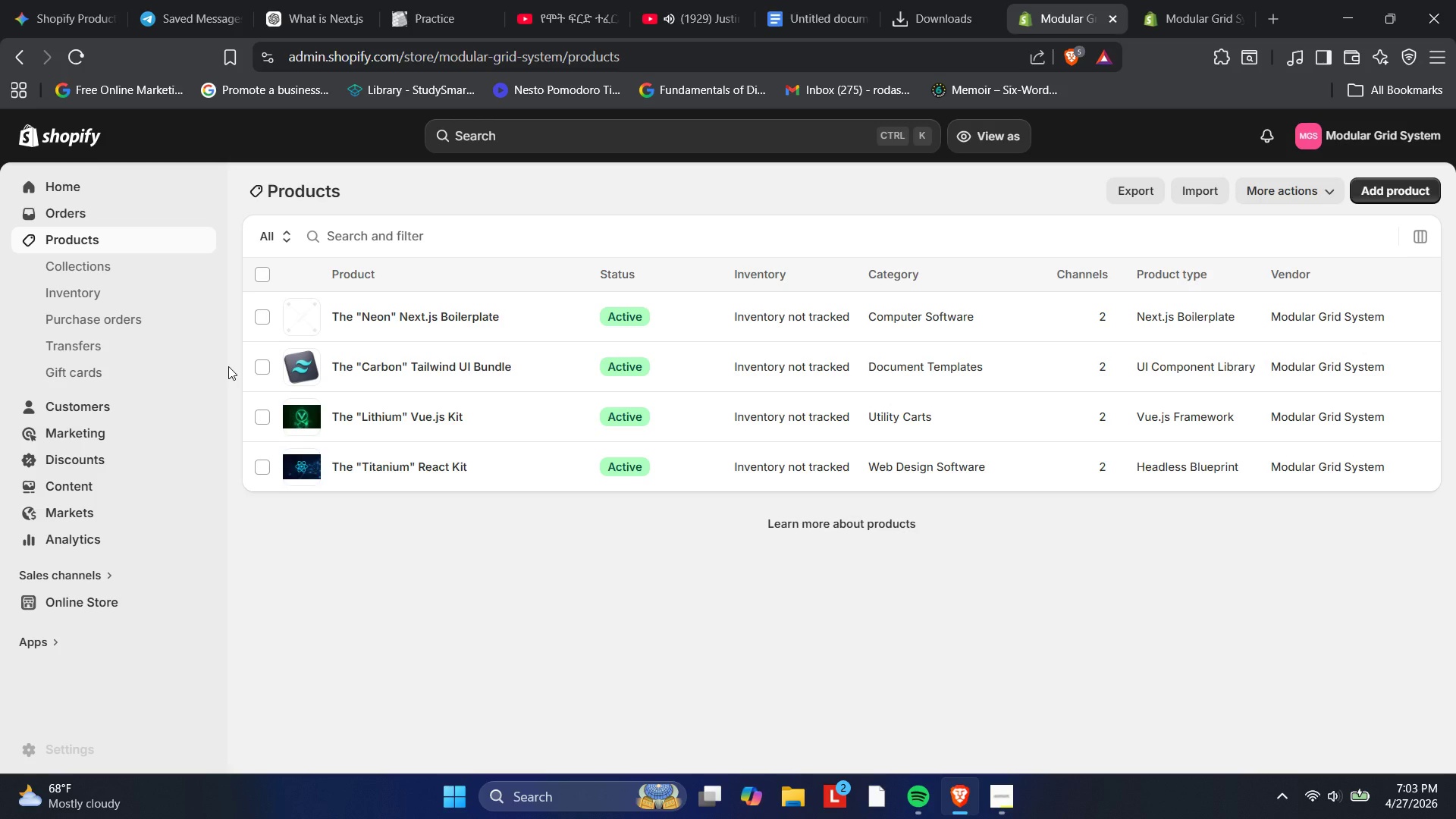 
left_click([1404, 197])
 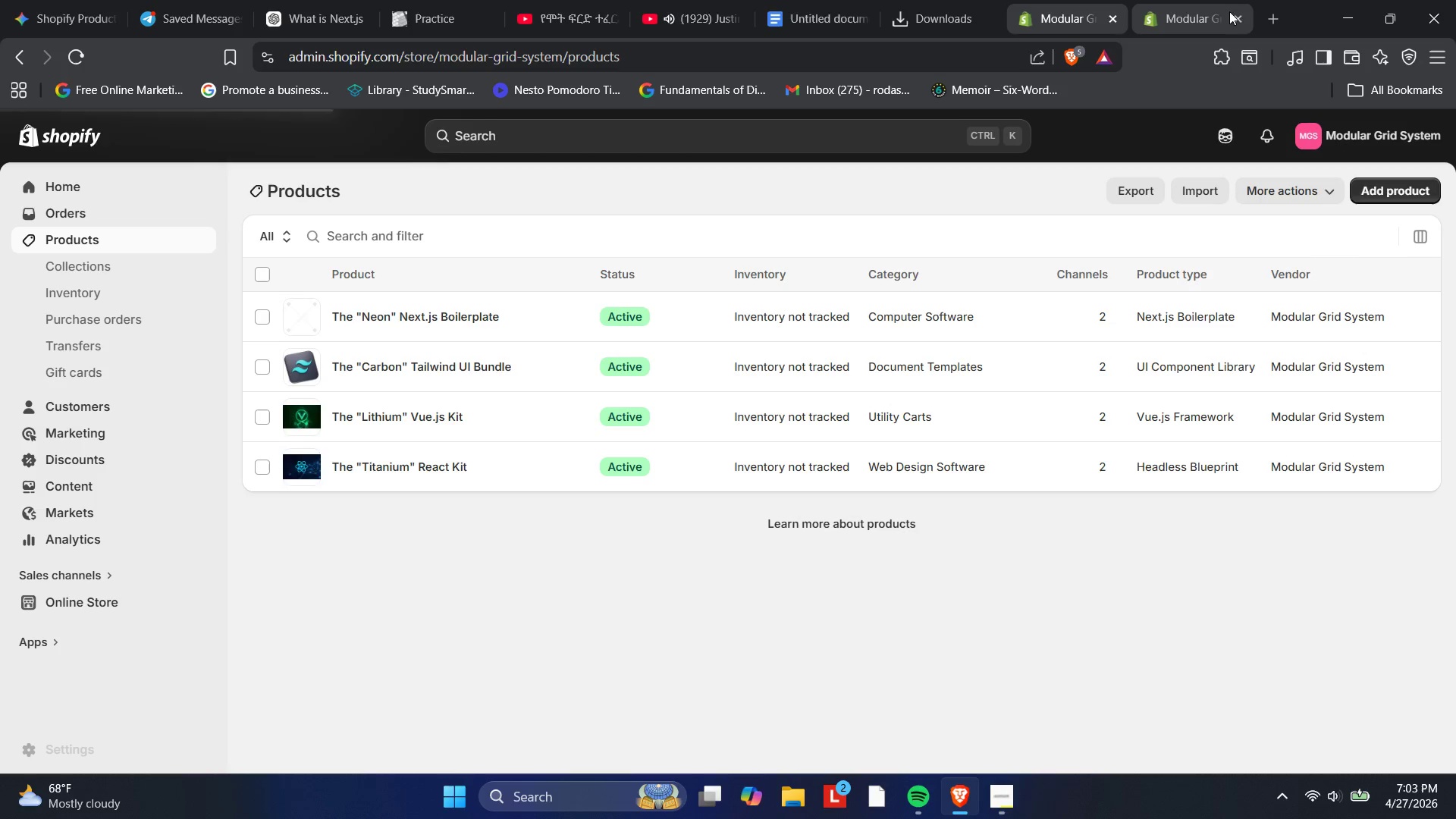 
left_click([1235, 15])
 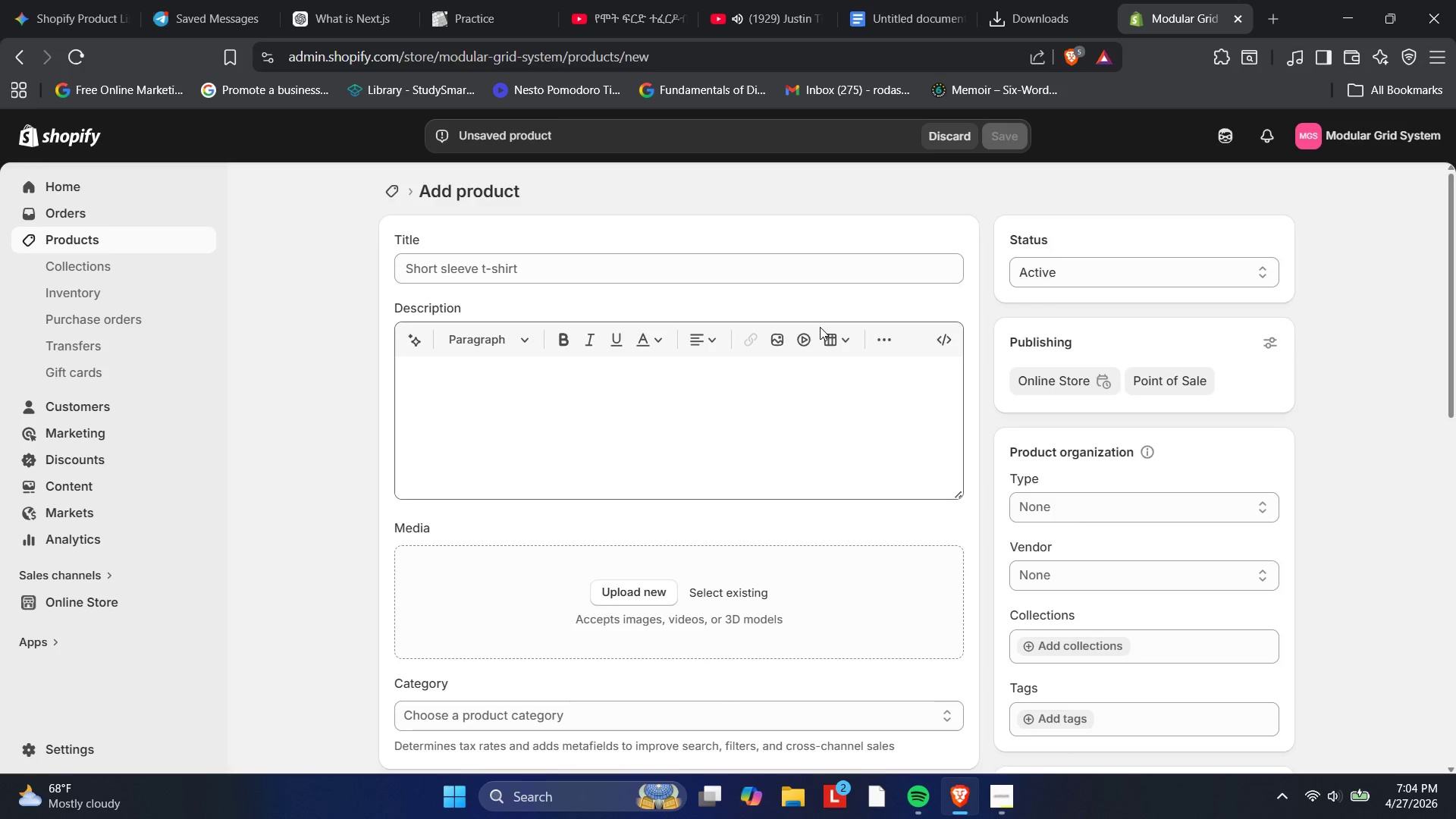 
wait(35.05)
 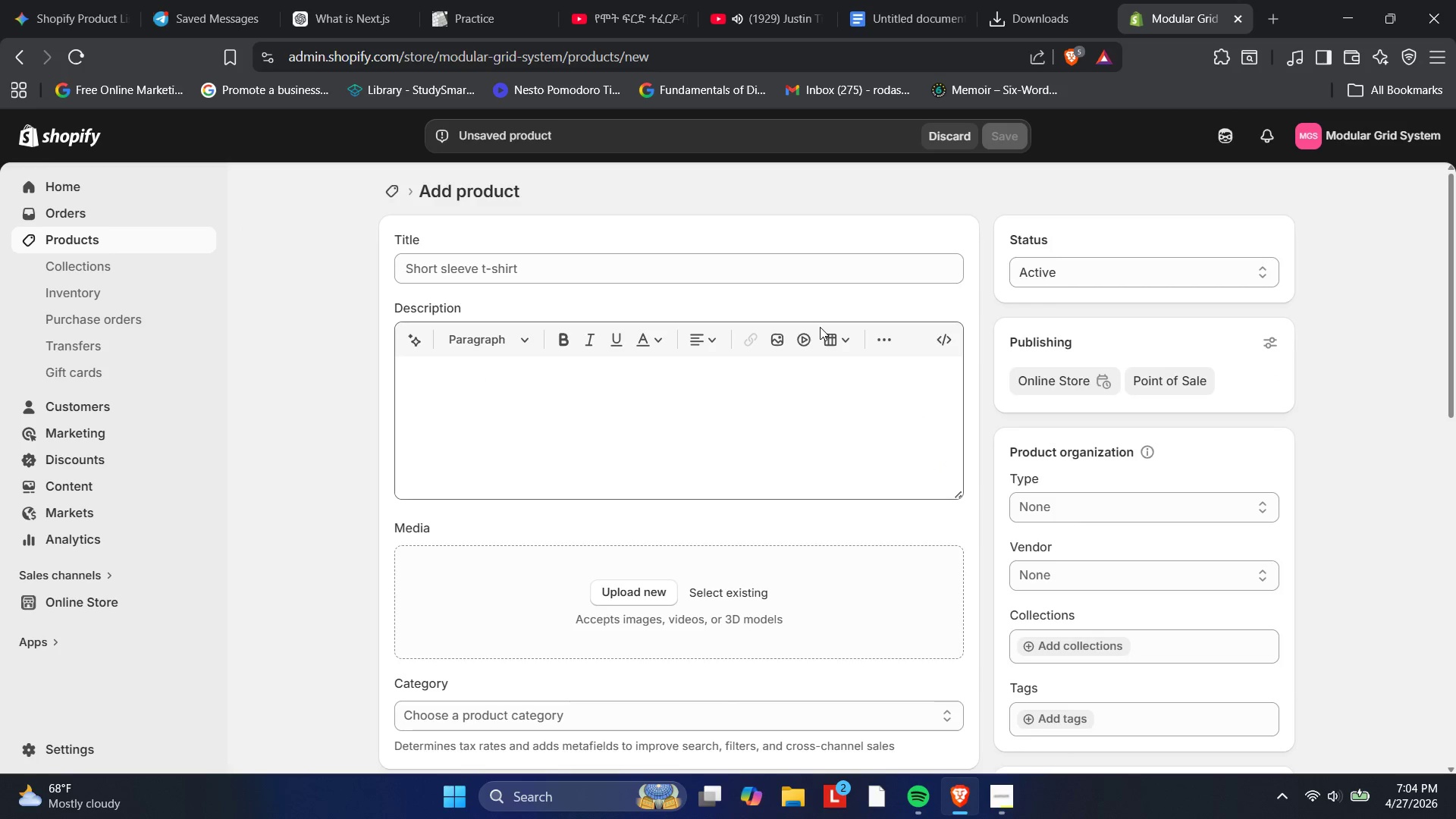 
left_click([995, 792])